 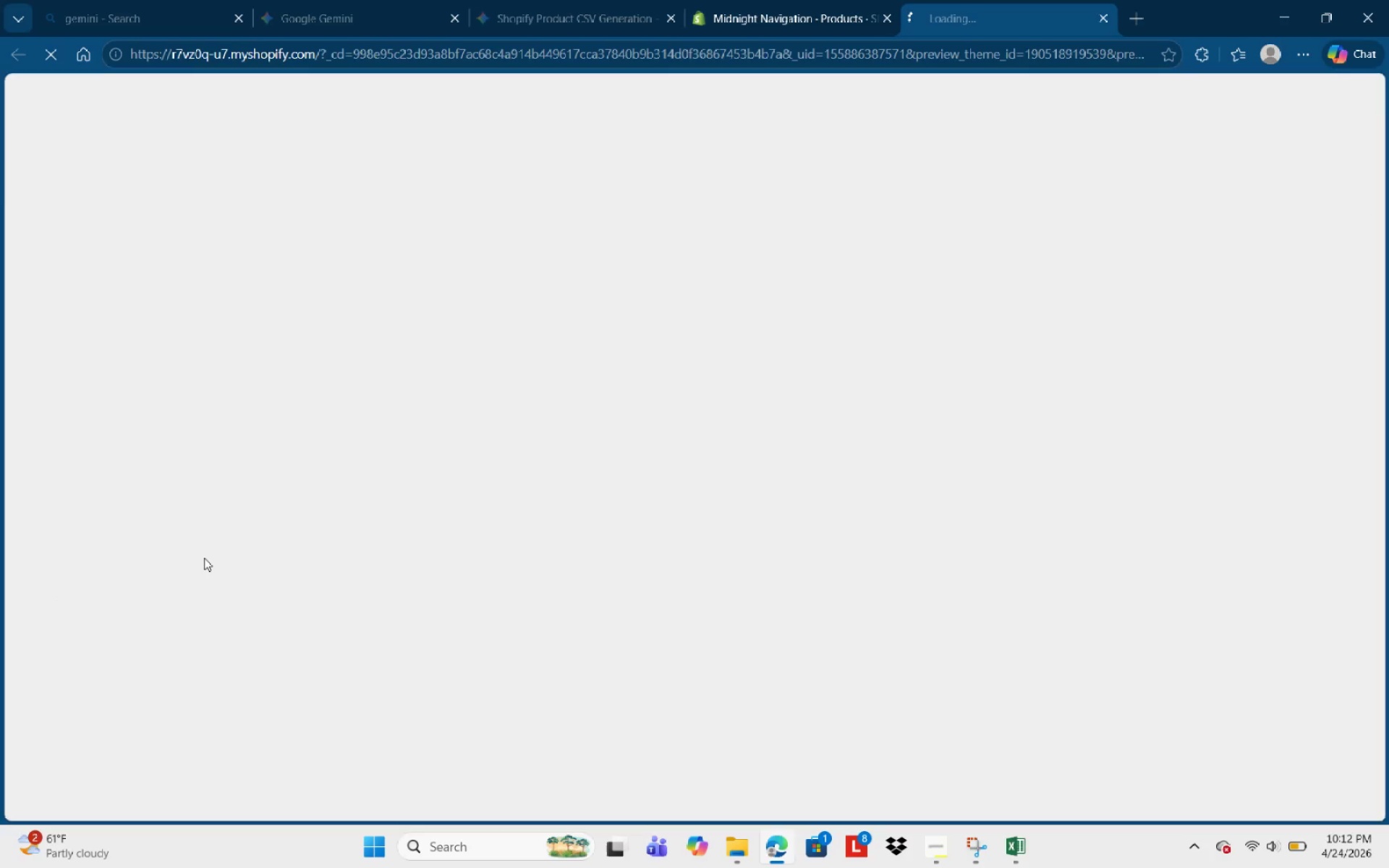 
scroll: coordinate [667, 611], scroll_direction: down, amount: 10.0
 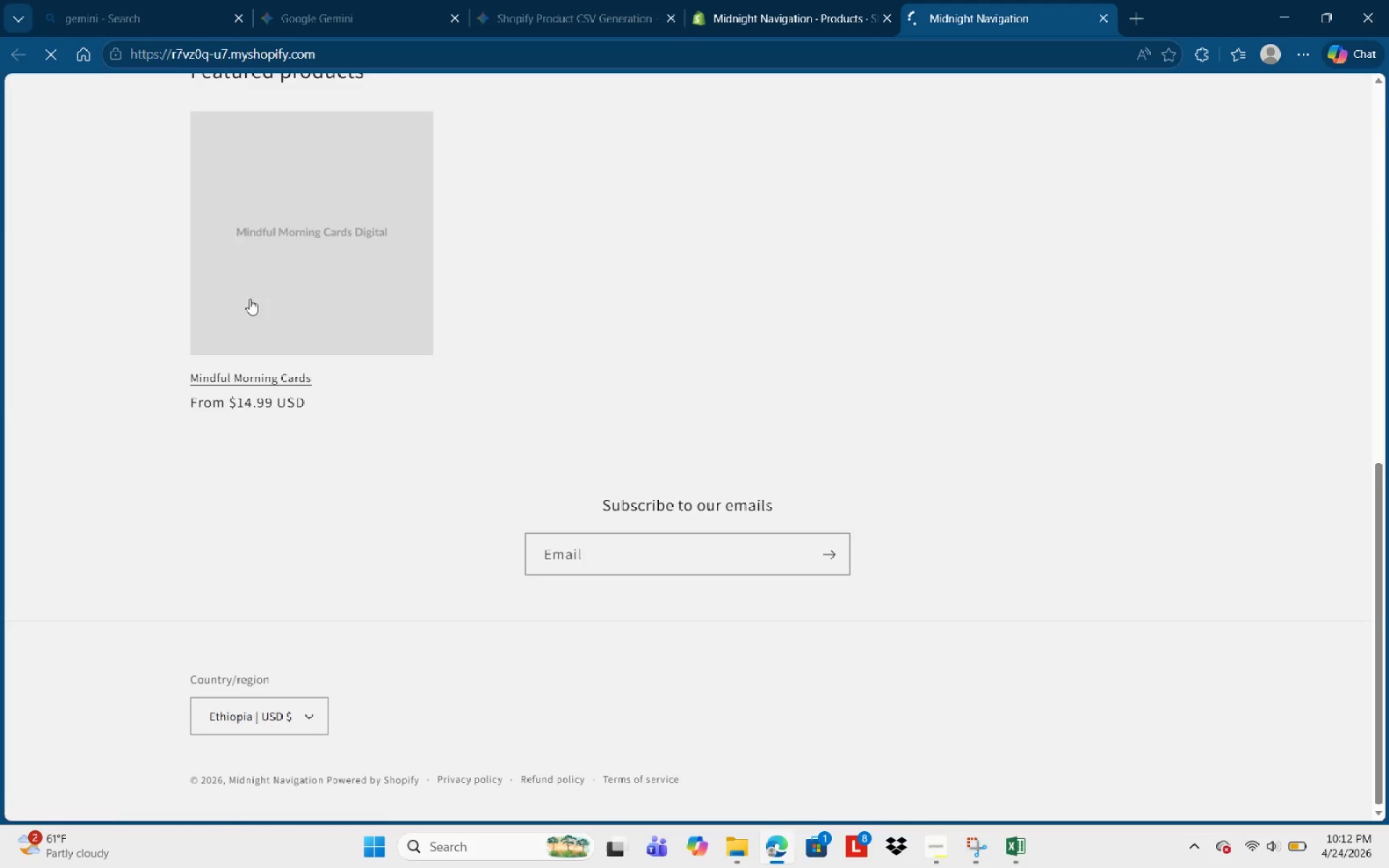 
left_click([289, 271])
 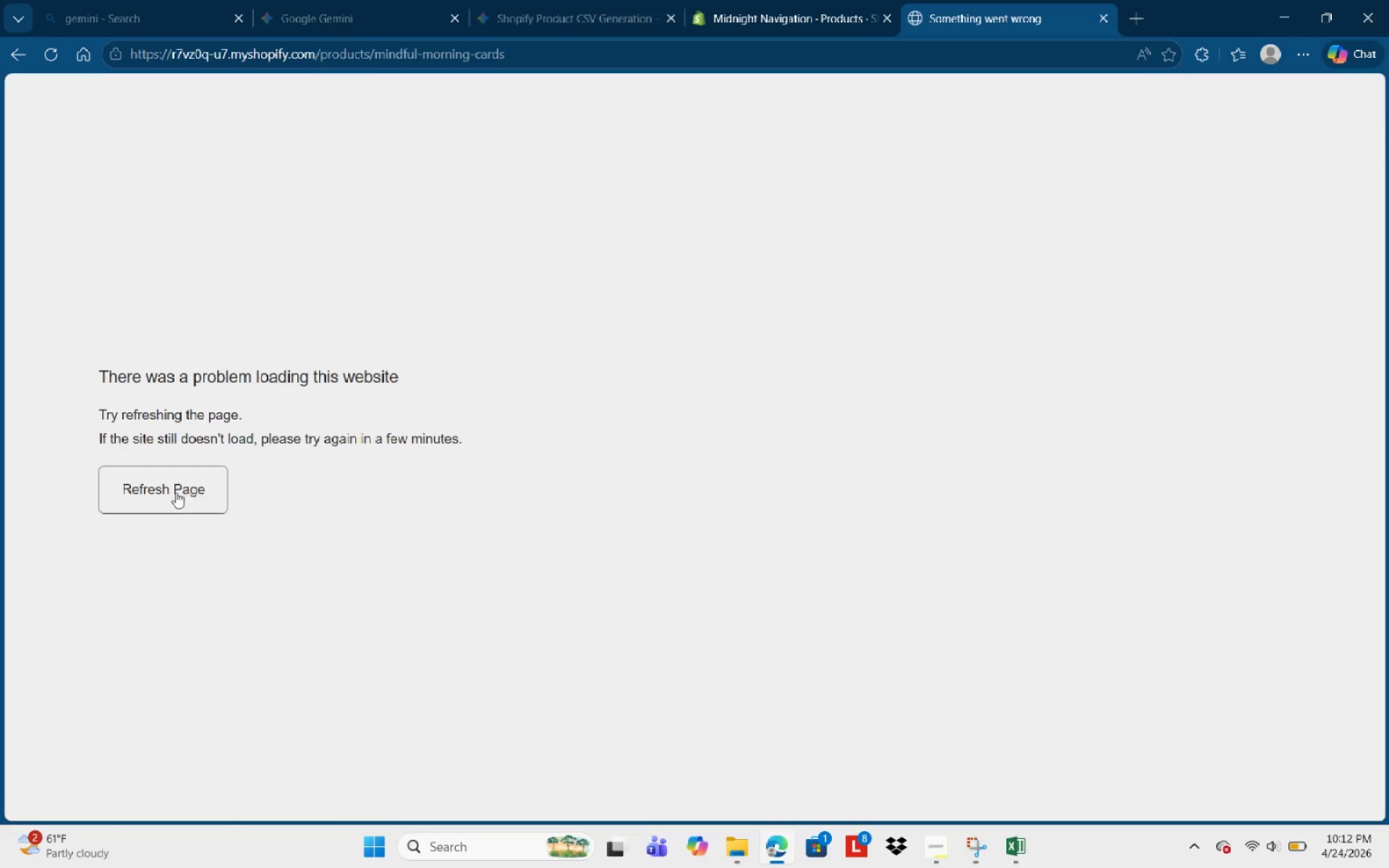 
left_click([174, 492])
 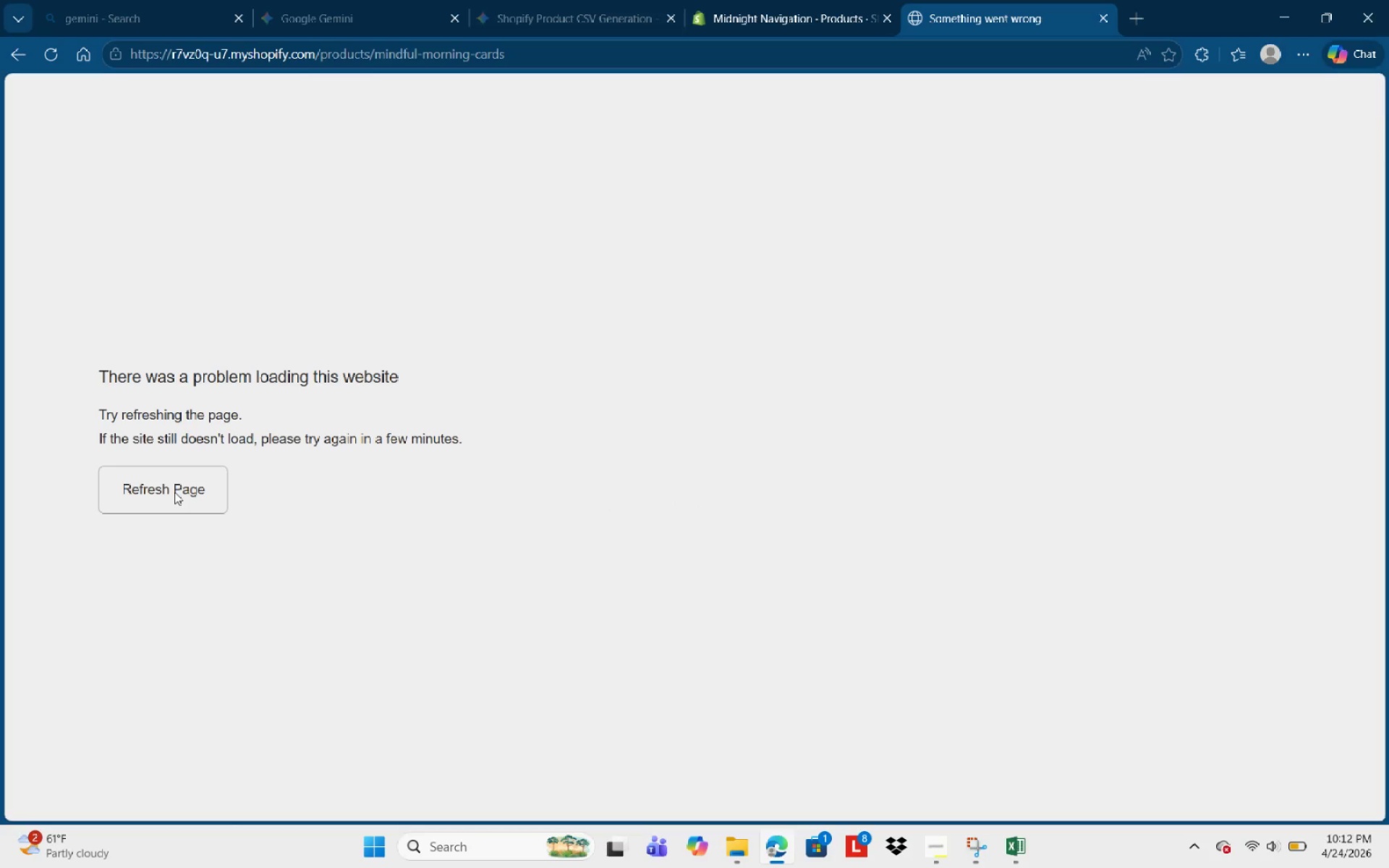 
left_click([174, 492])
 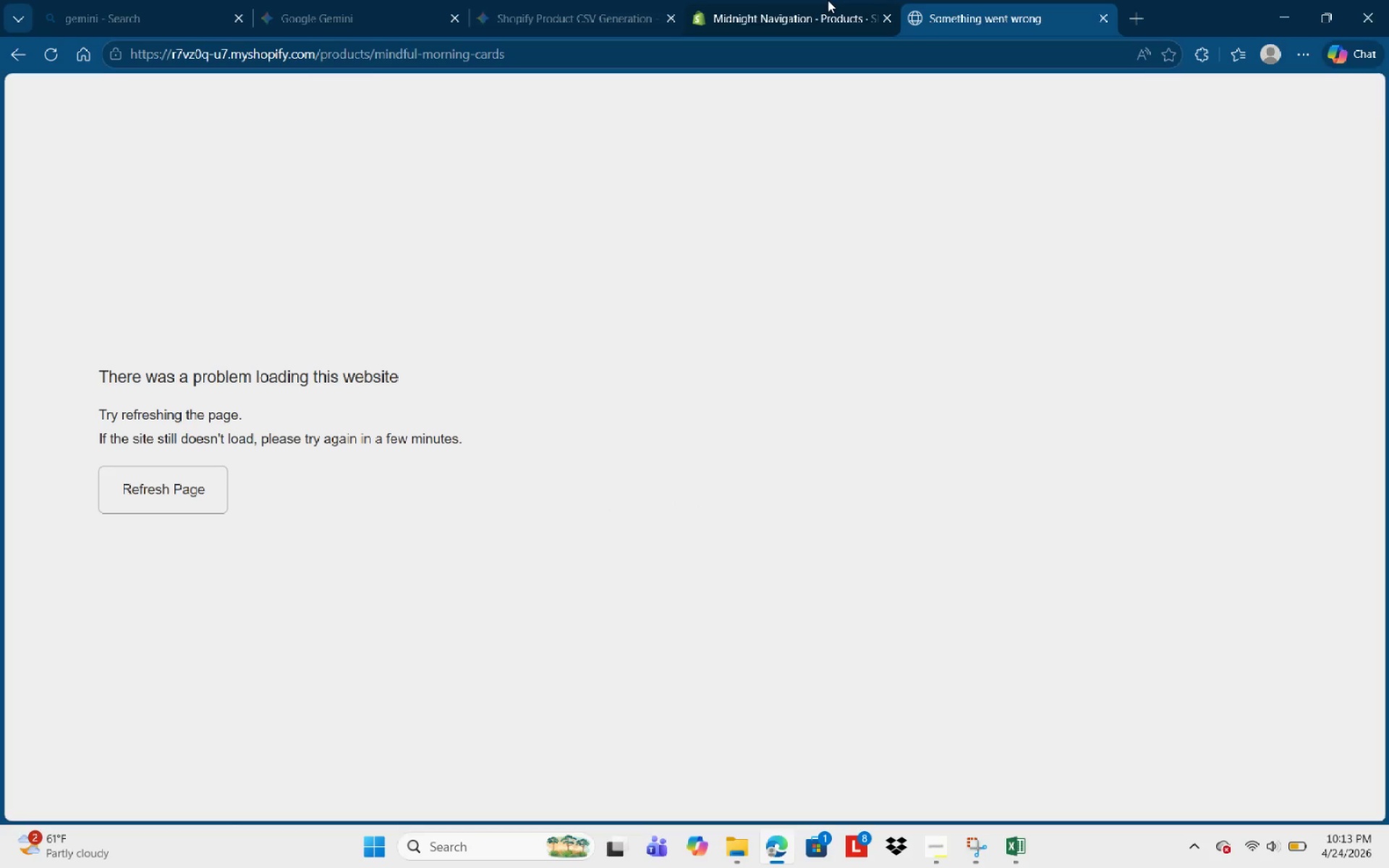 
left_click([802, 2])
 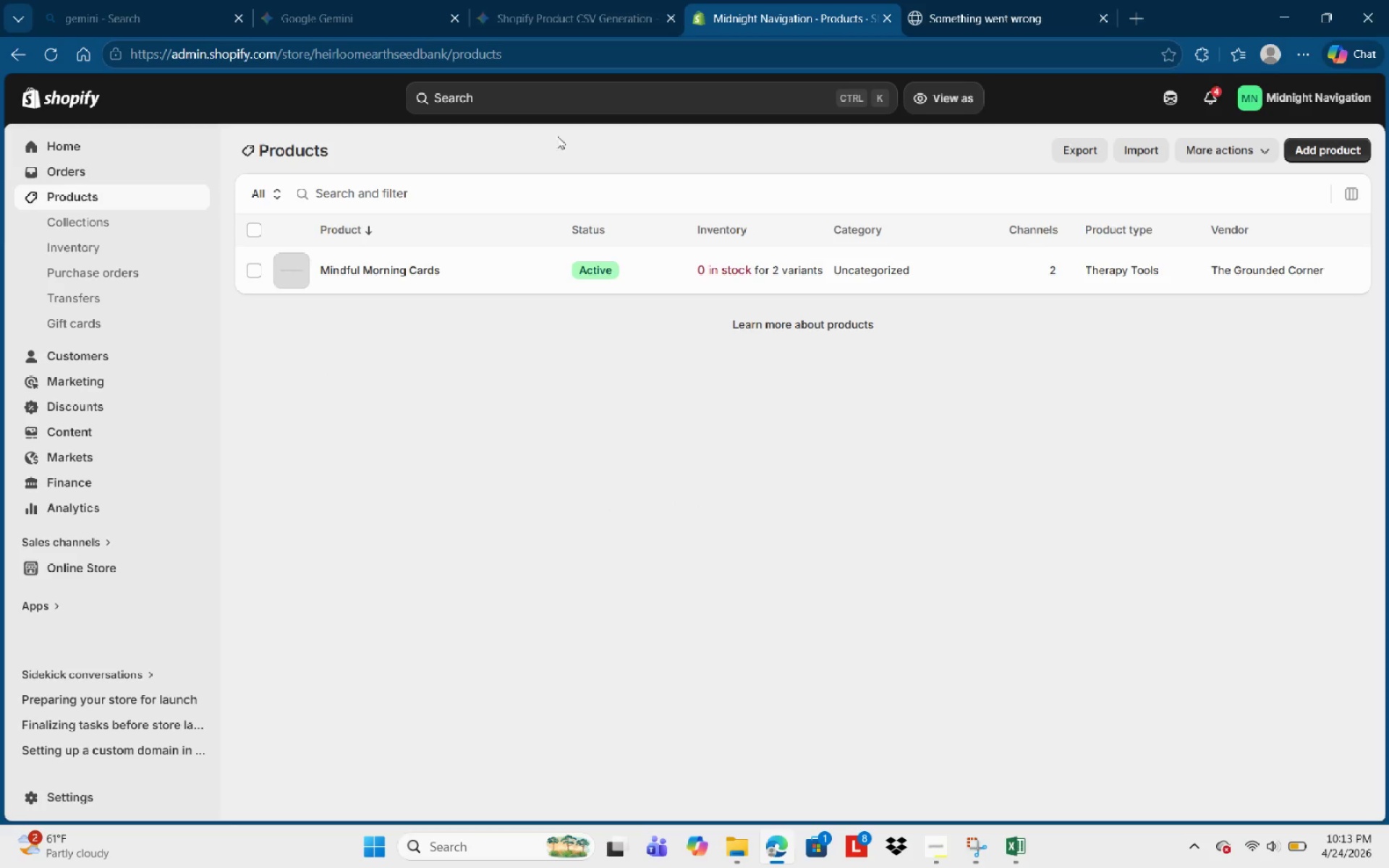 
left_click([59, 142])
 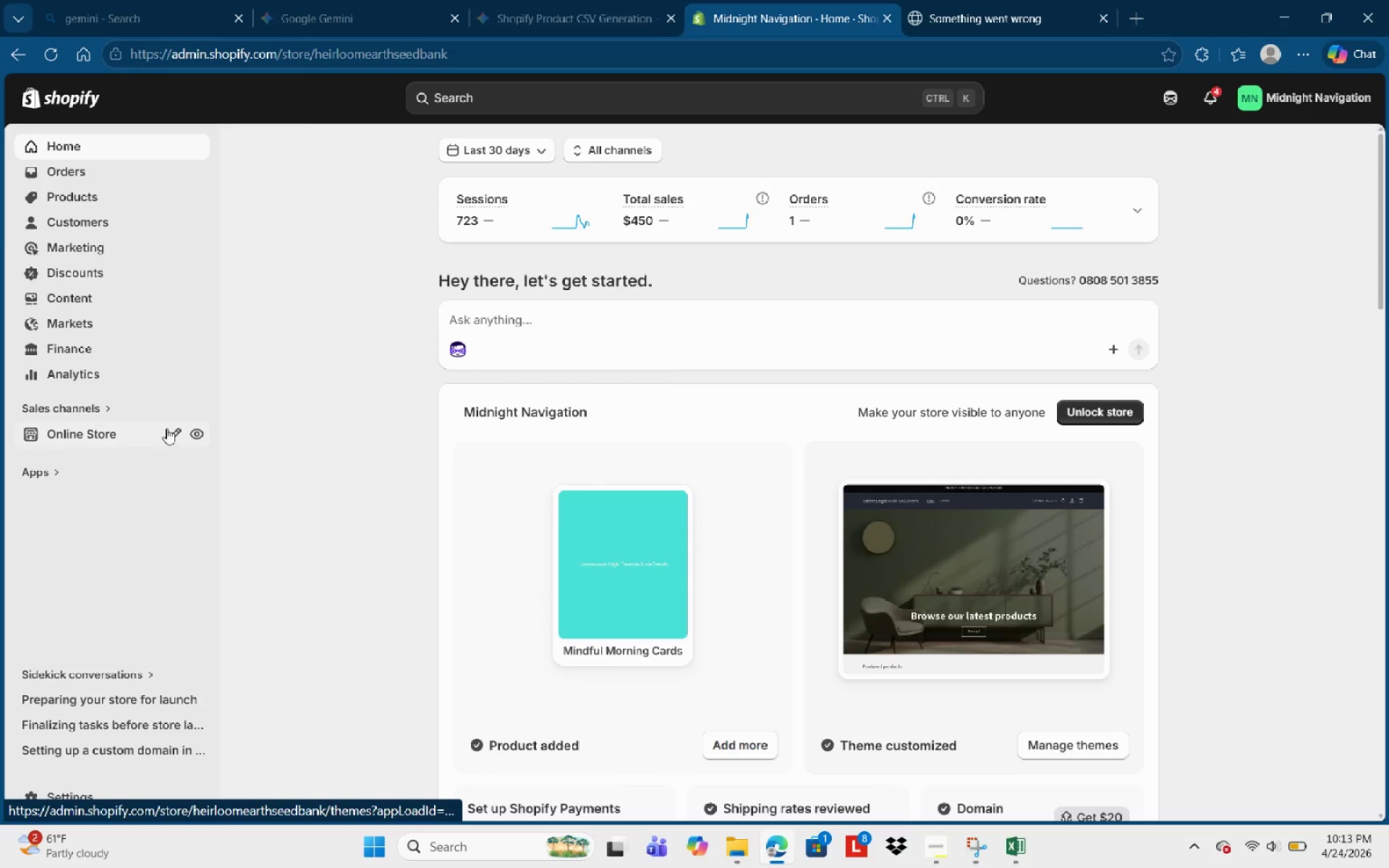 
left_click([207, 435])
 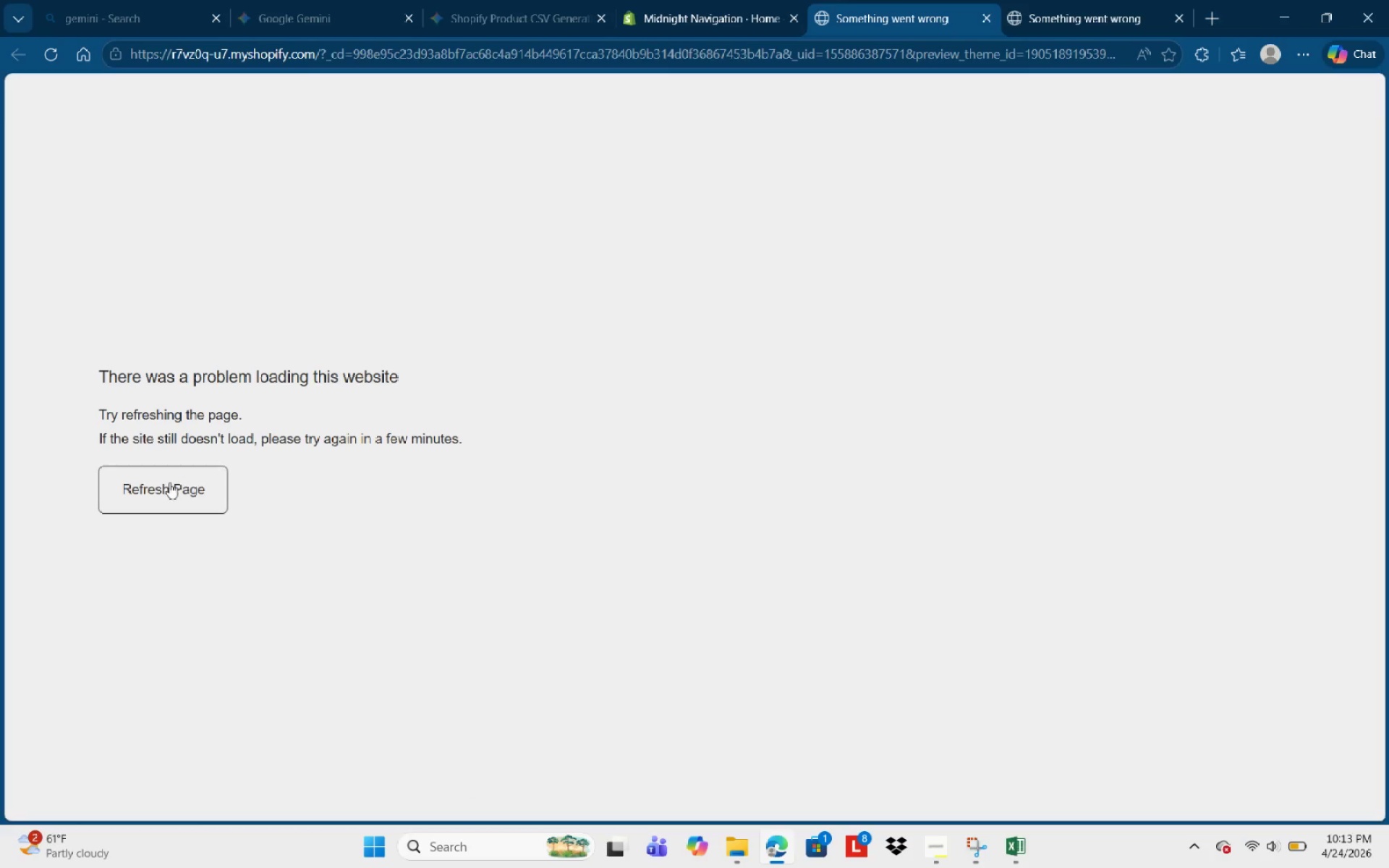 
left_click([119, 488])
 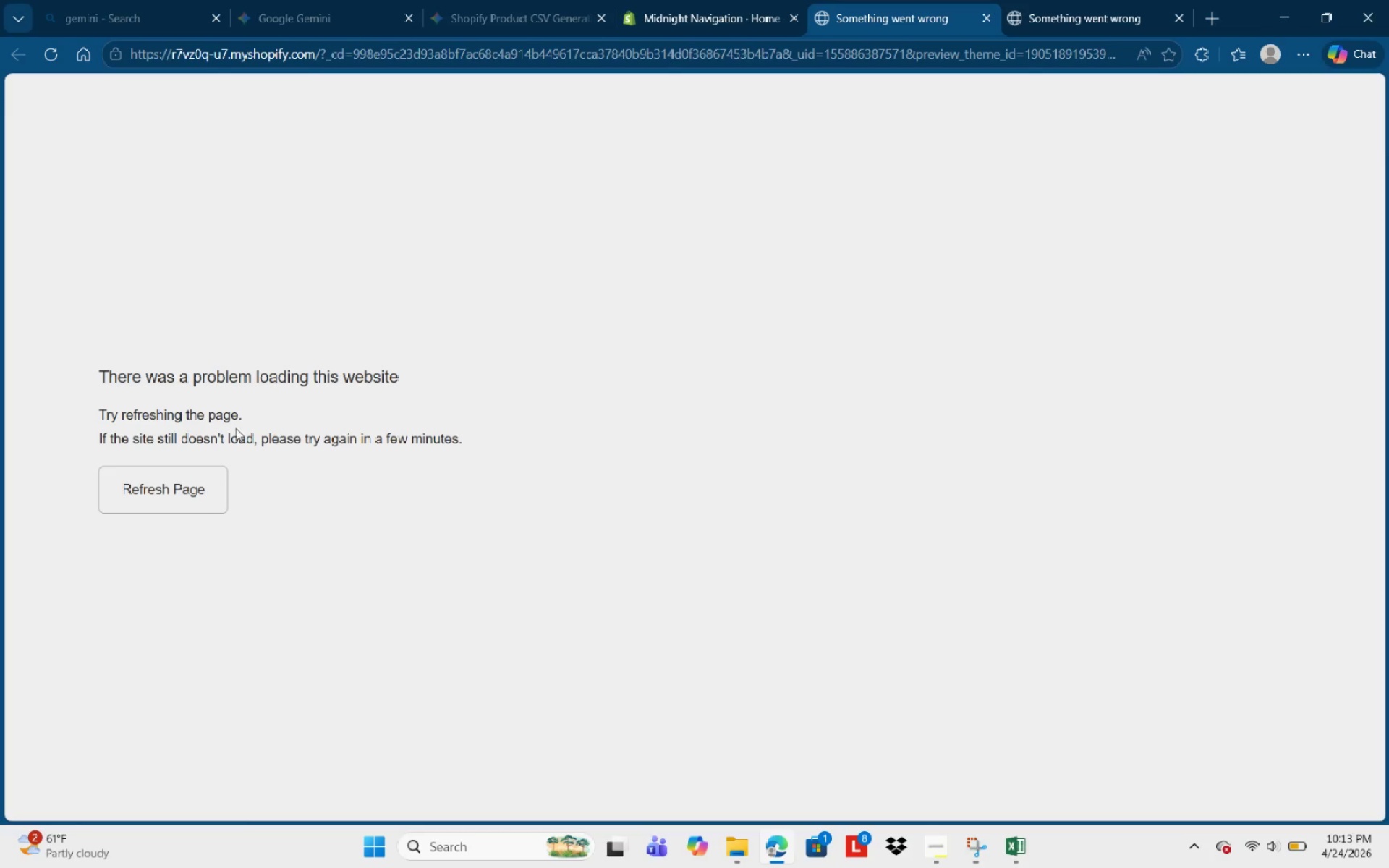 
wait(6.94)
 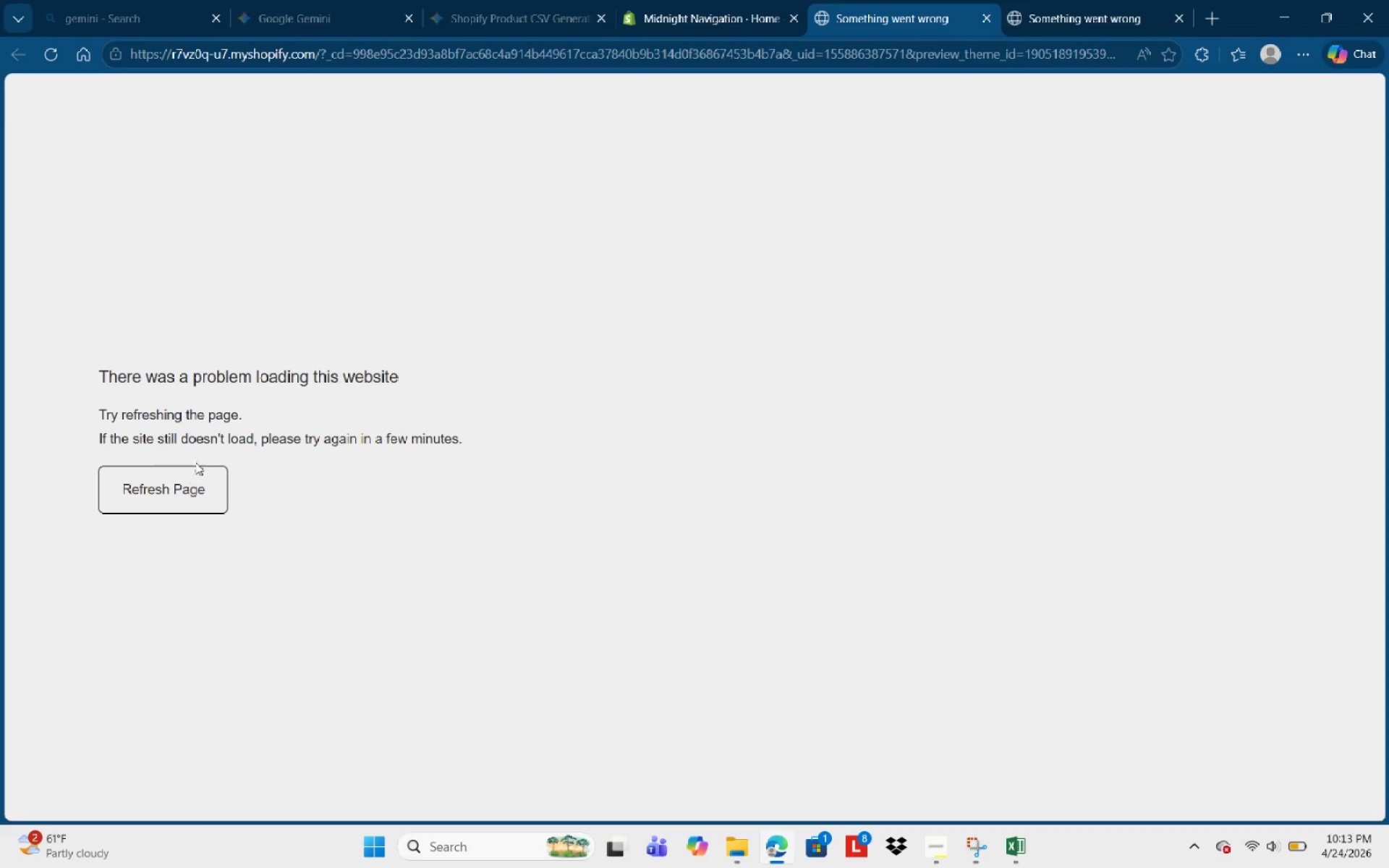 
left_click([174, 485])
 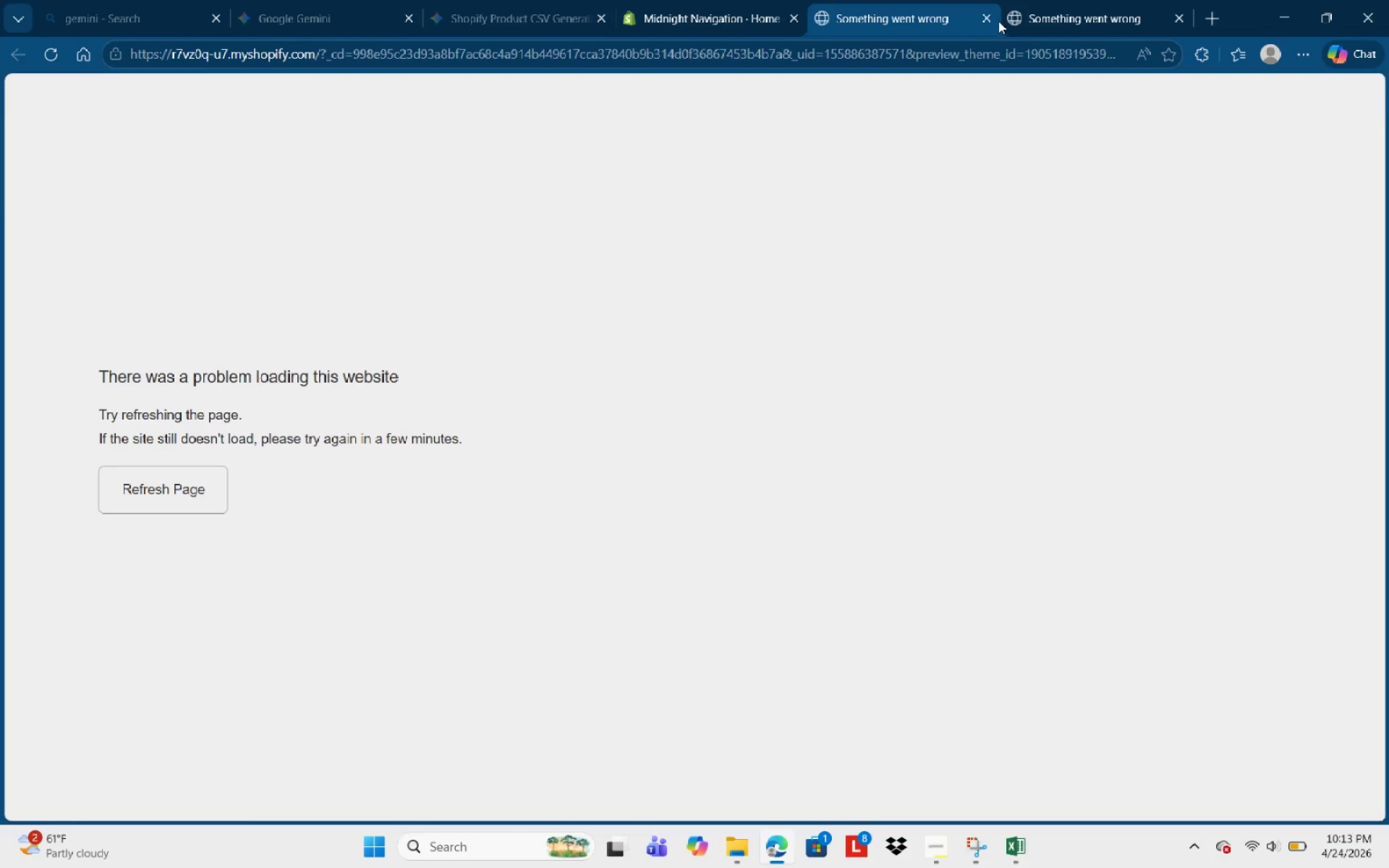 
left_click([991, 21])
 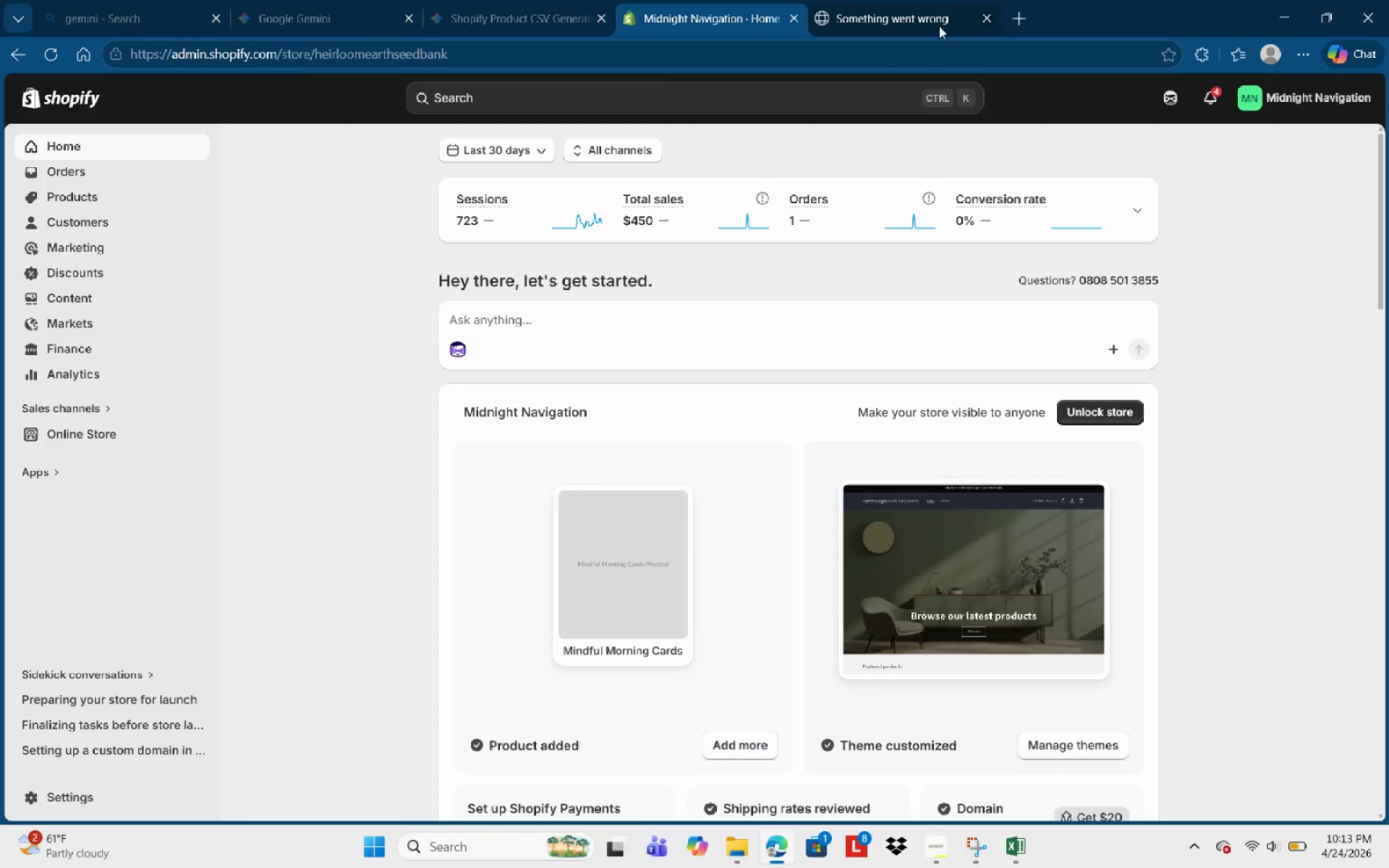 
left_click([927, 25])
 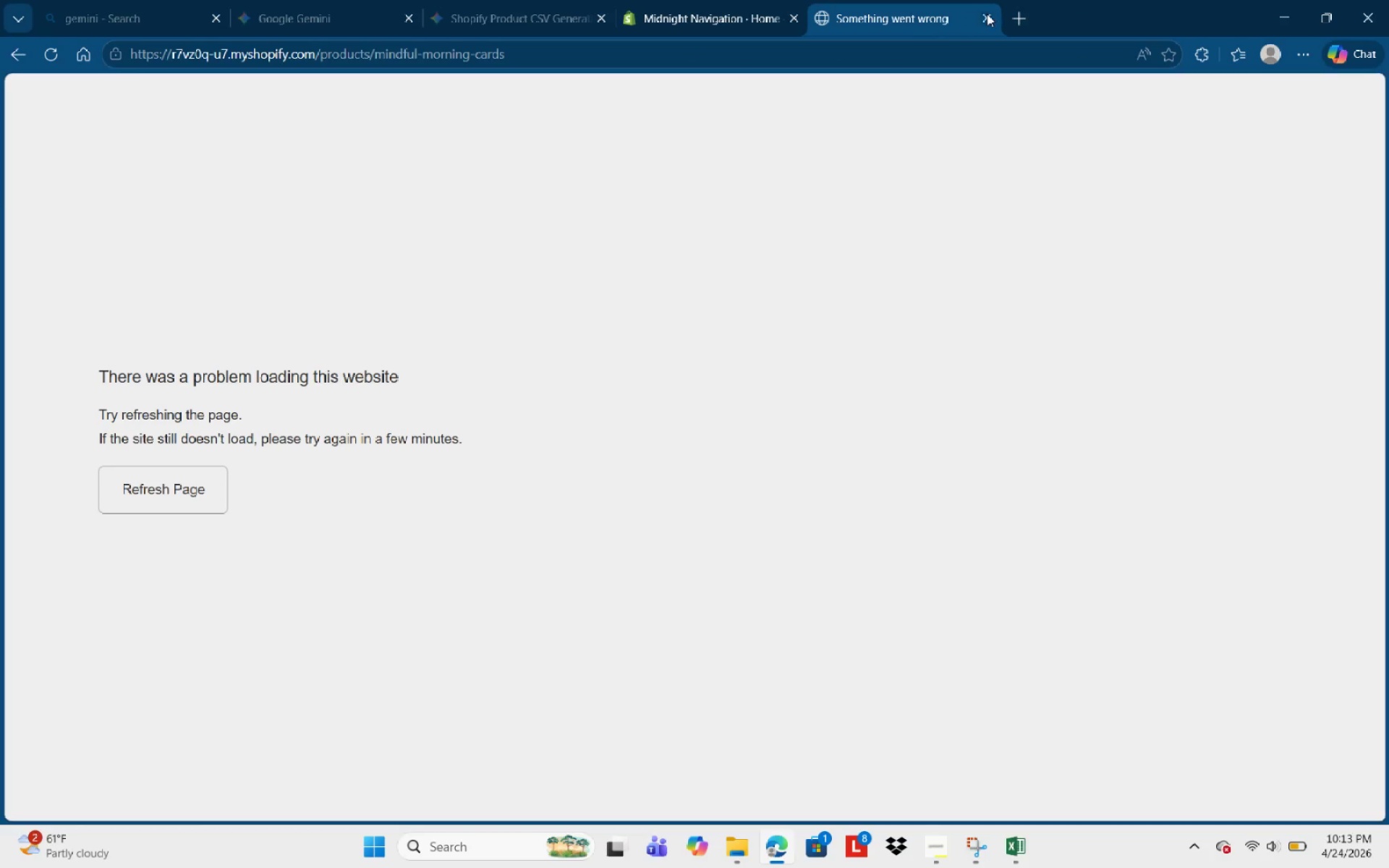 
left_click([987, 14])
 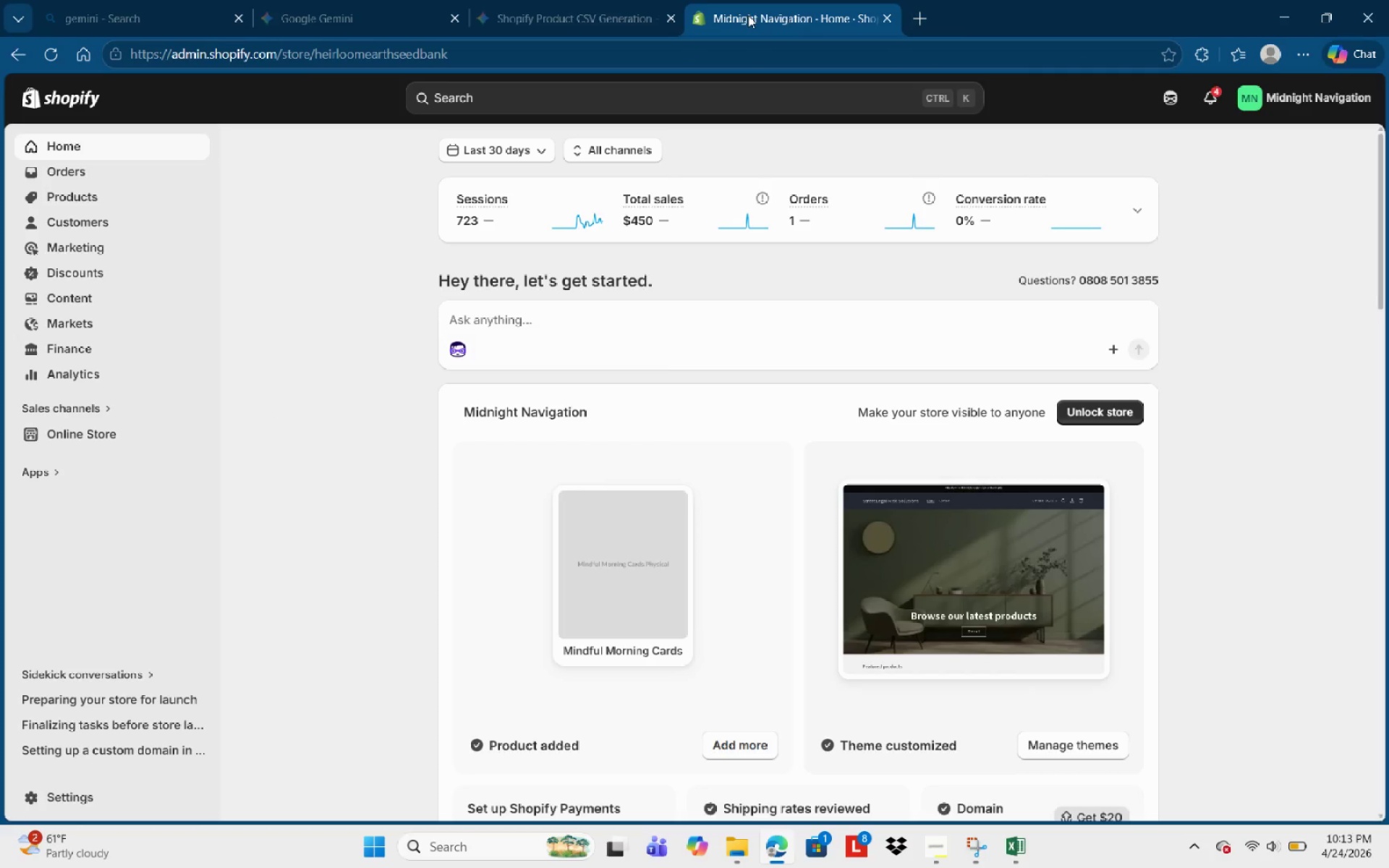 
left_click([748, 15])
 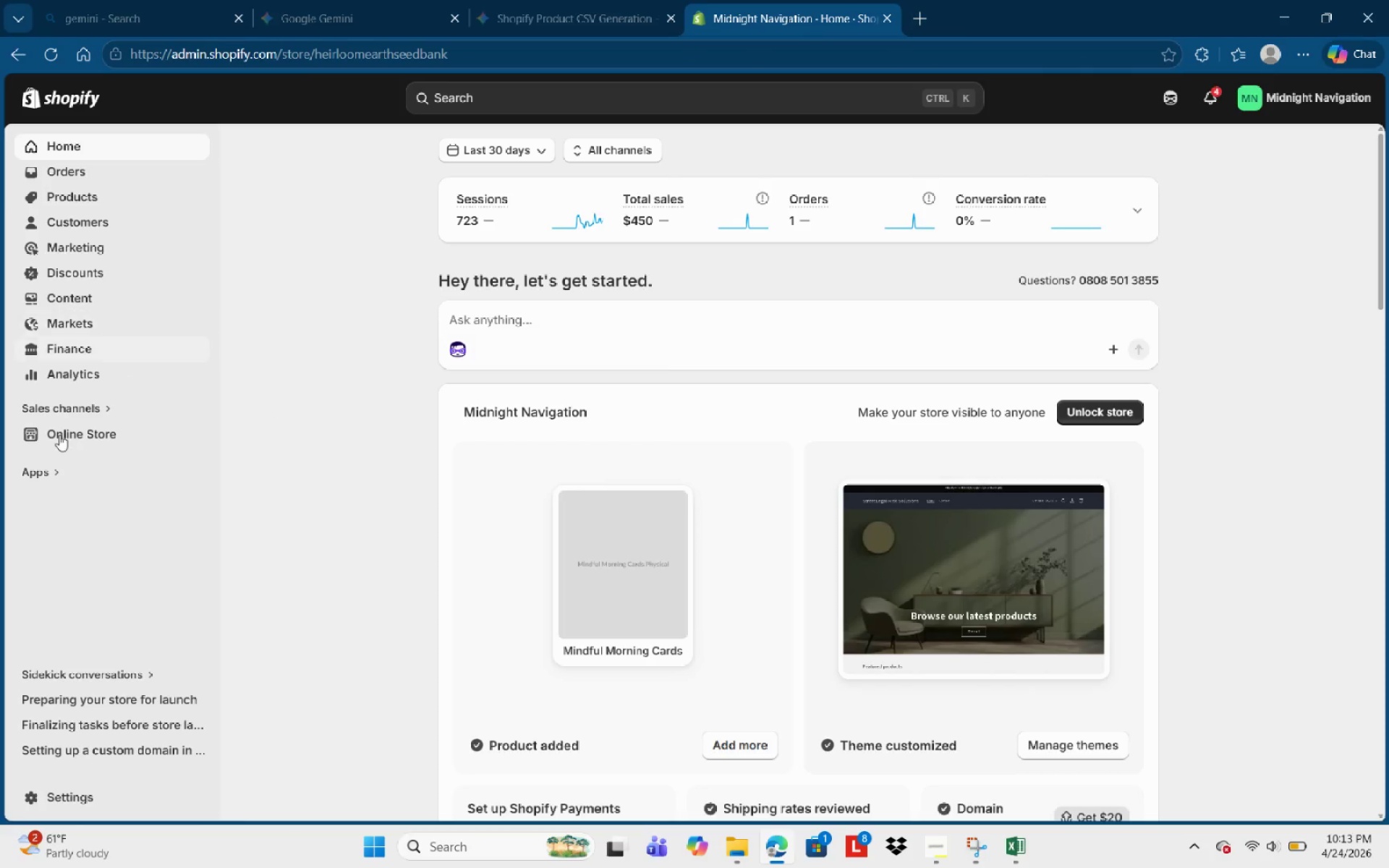 
left_click([59, 438])
 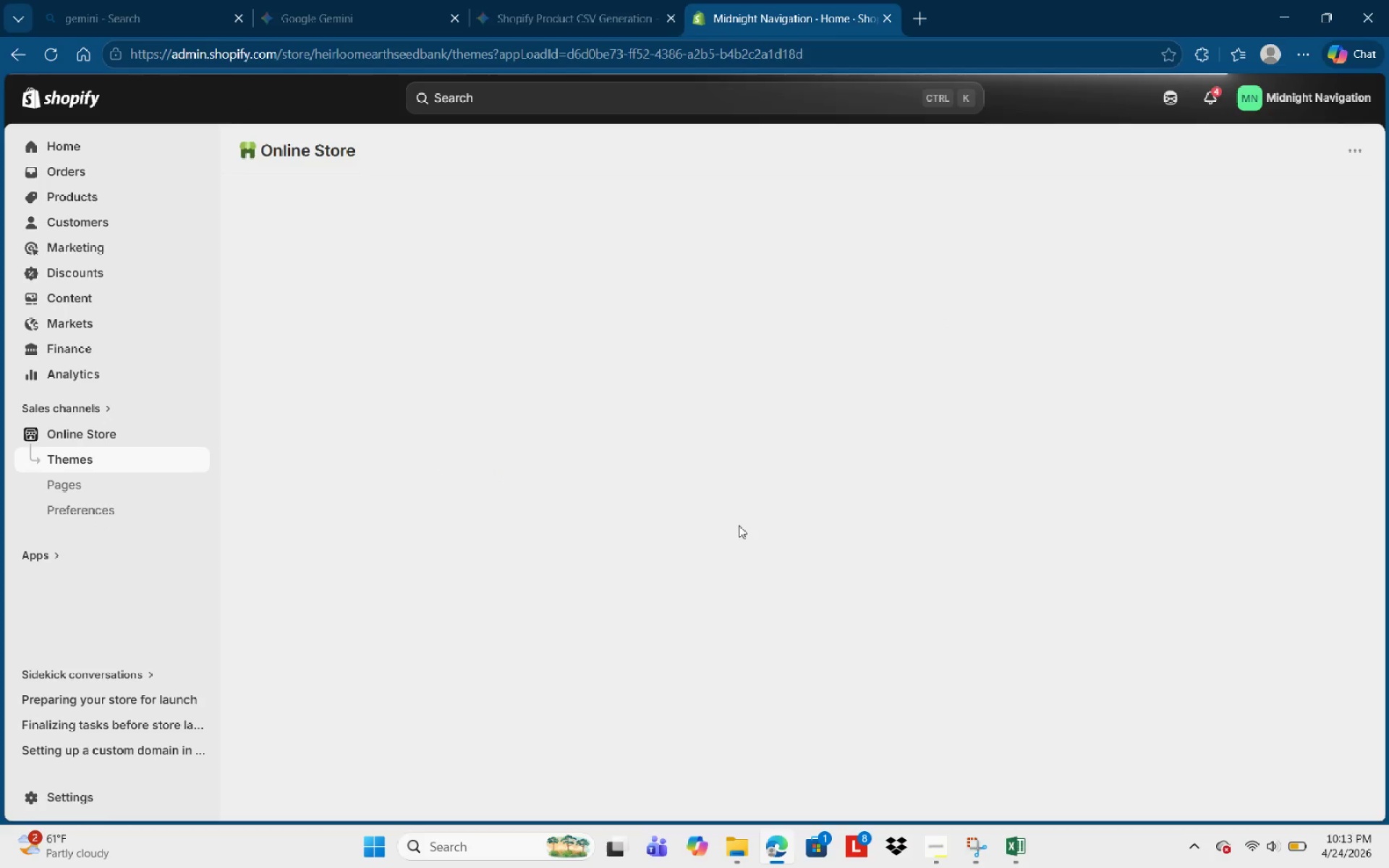 
wait(5.55)
 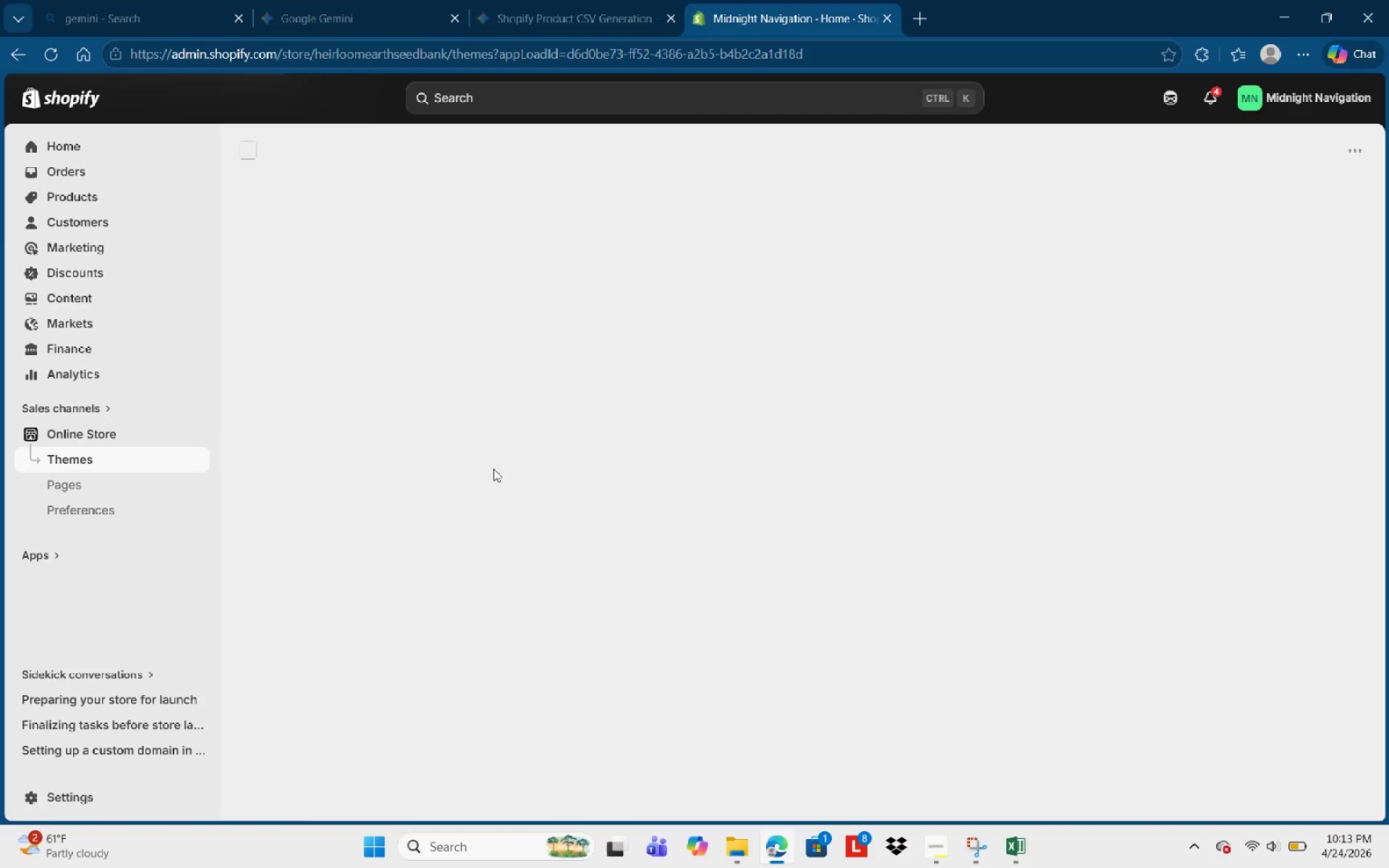 
left_click([866, 401])
 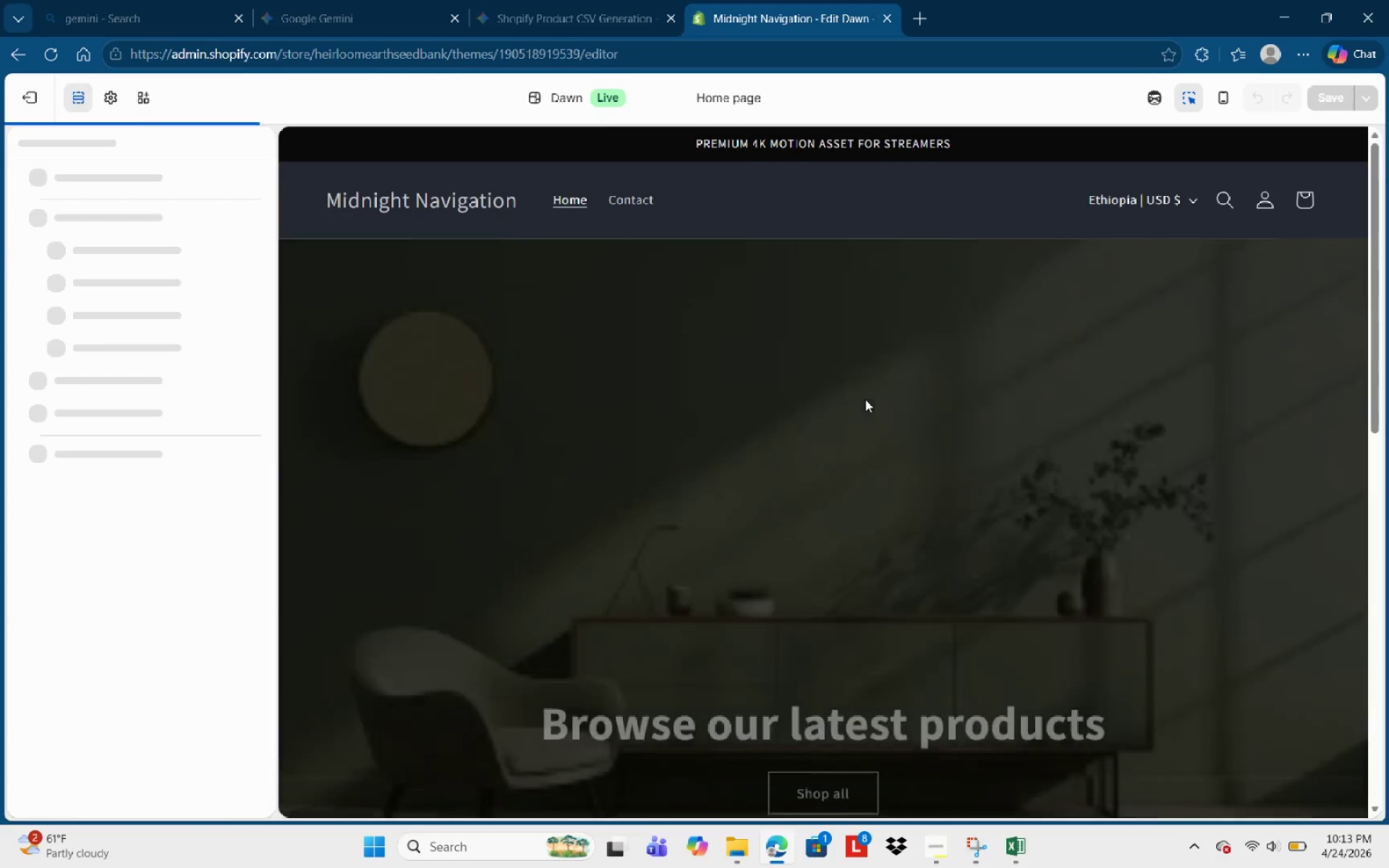 
scroll: coordinate [834, 457], scroll_direction: down, amount: 8.0
 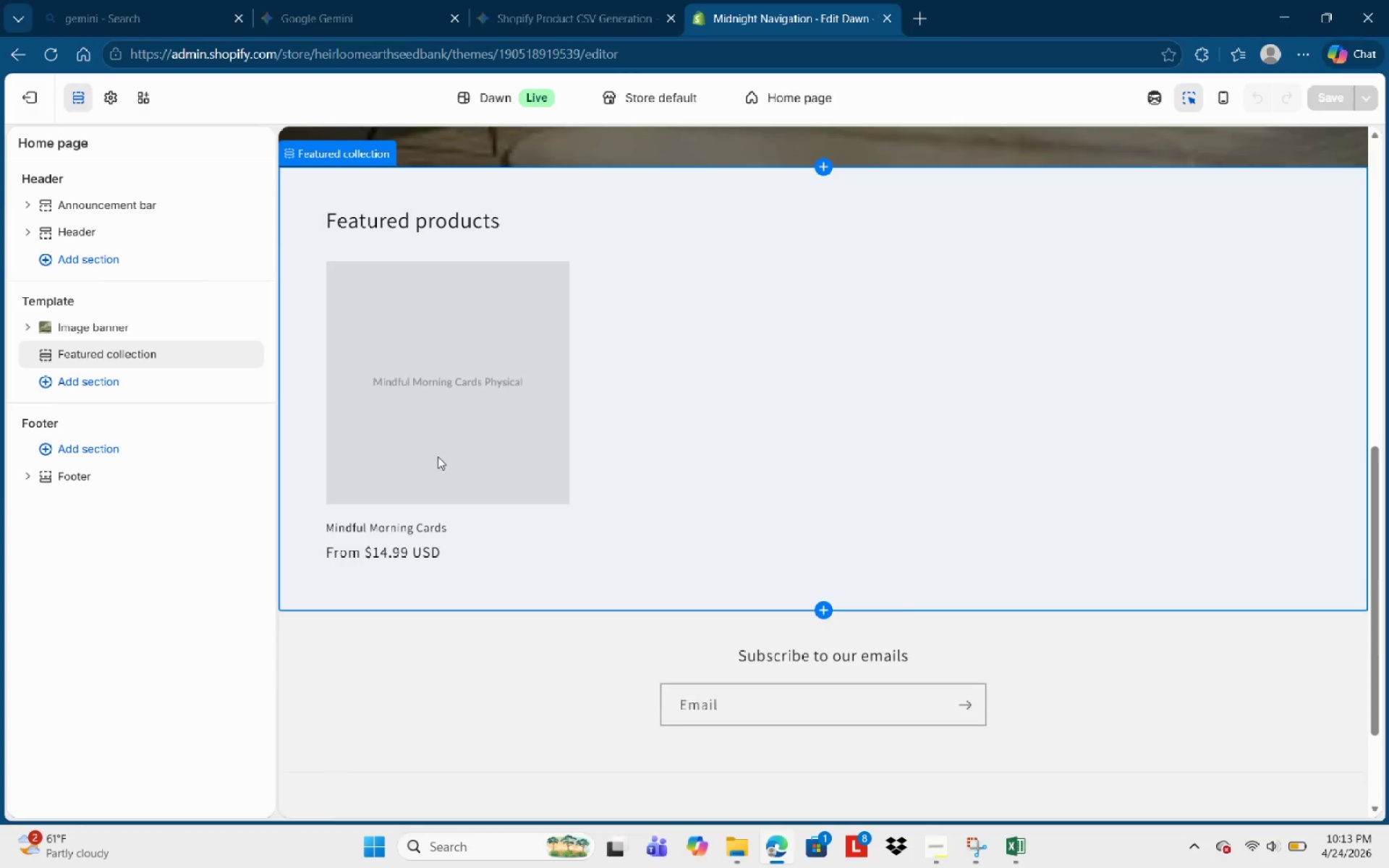 
left_click([432, 451])
 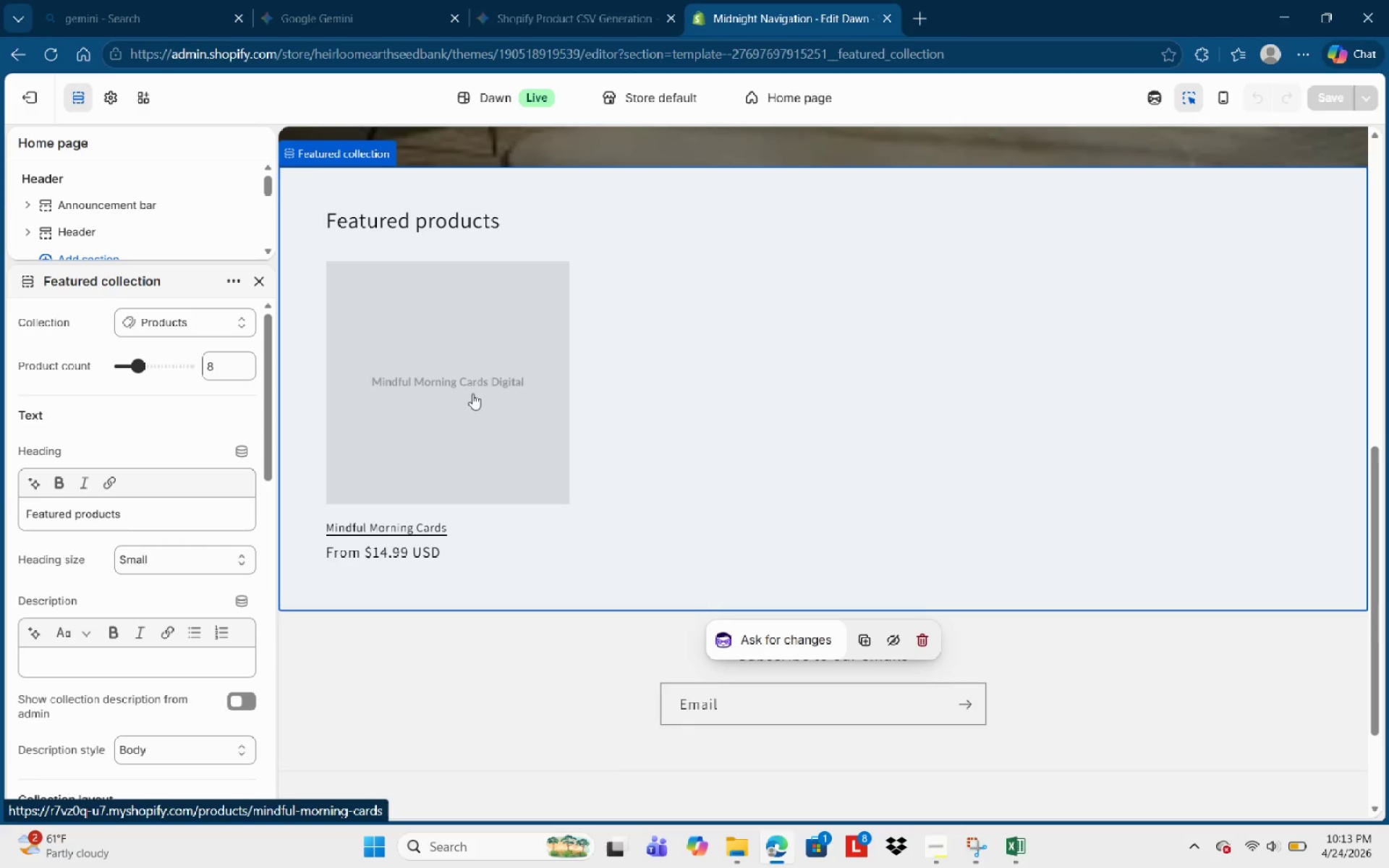 
left_click([471, 392])
 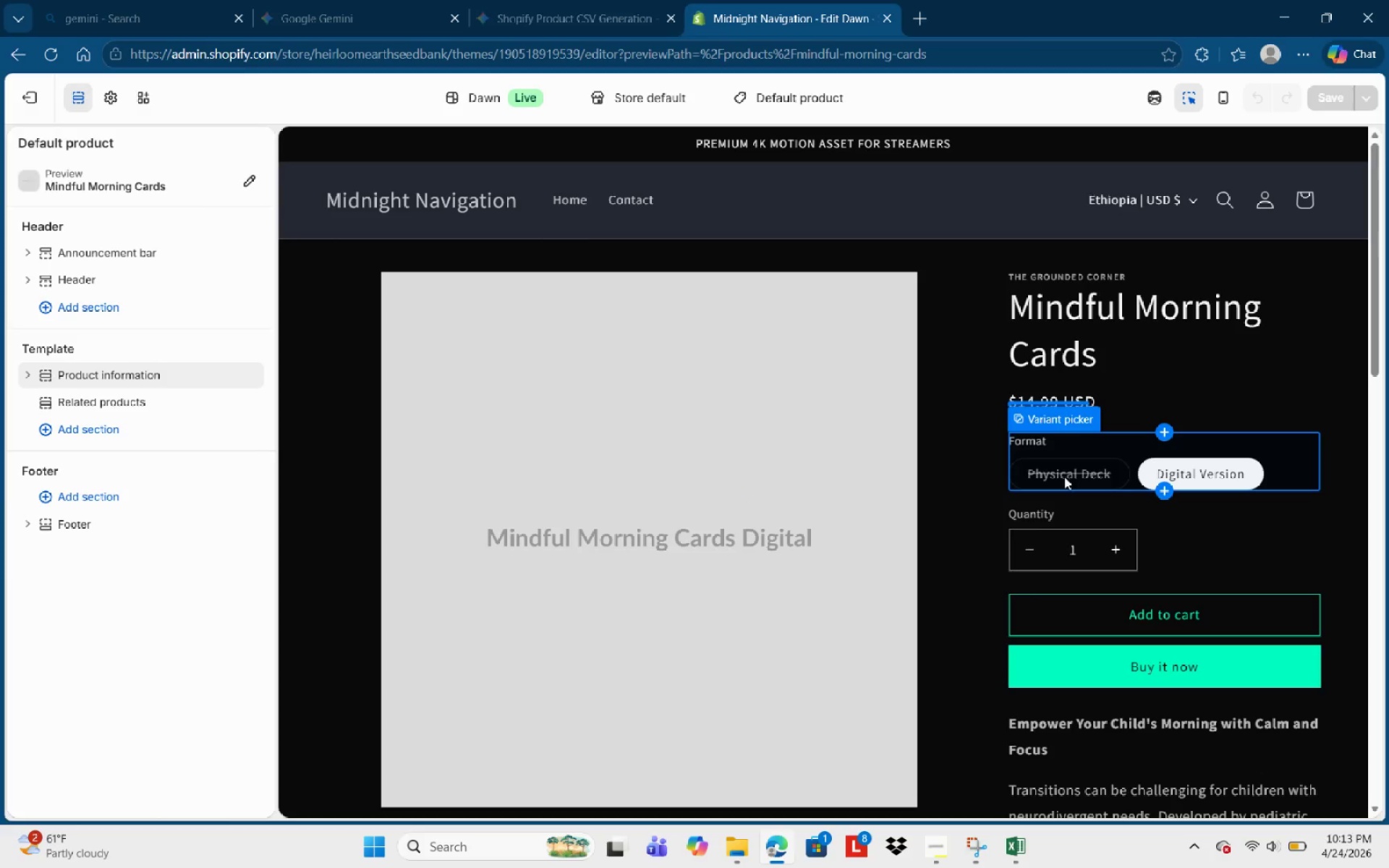 
wait(13.22)
 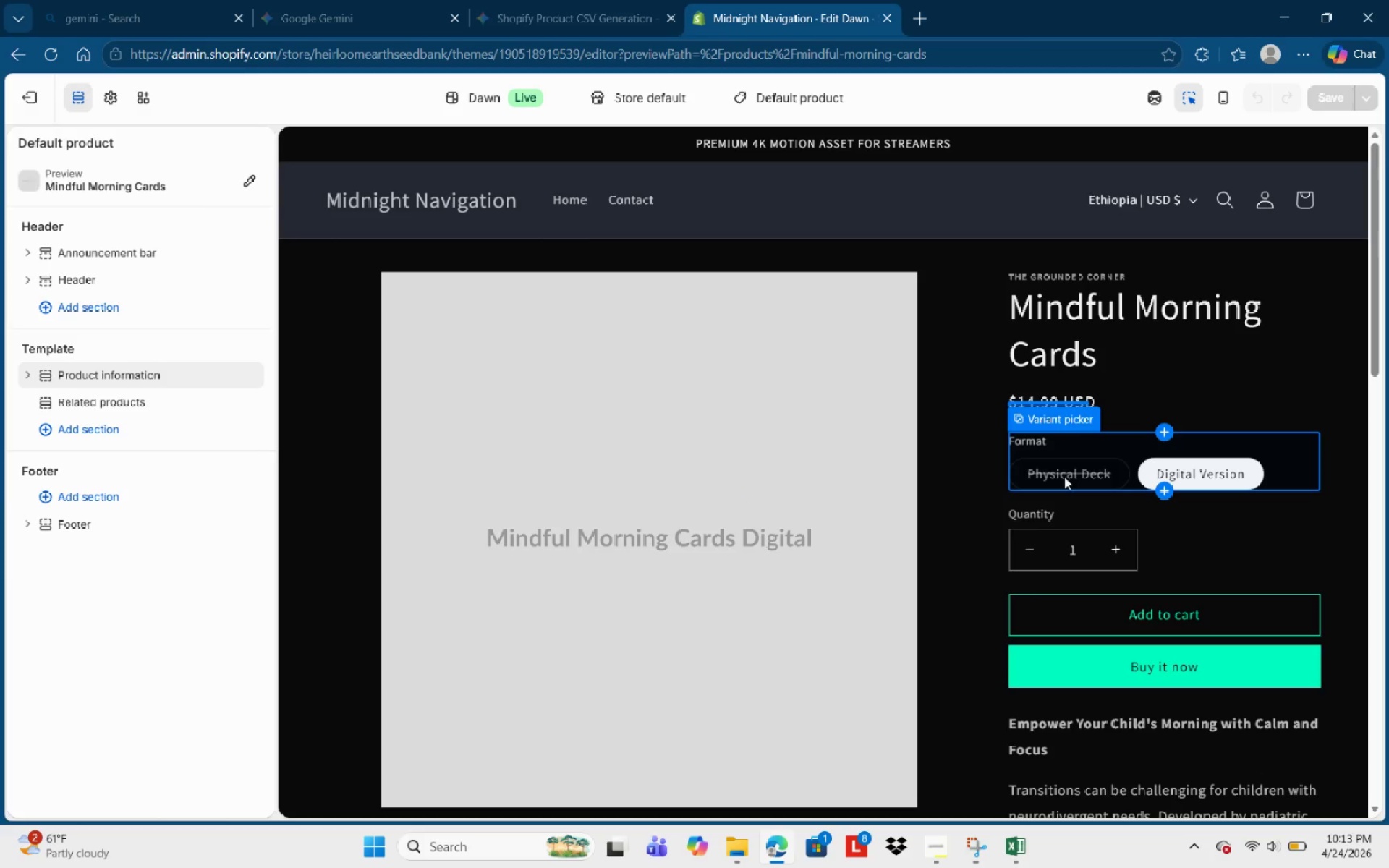 
scroll: coordinate [1238, 721], scroll_direction: down, amount: 15.0
 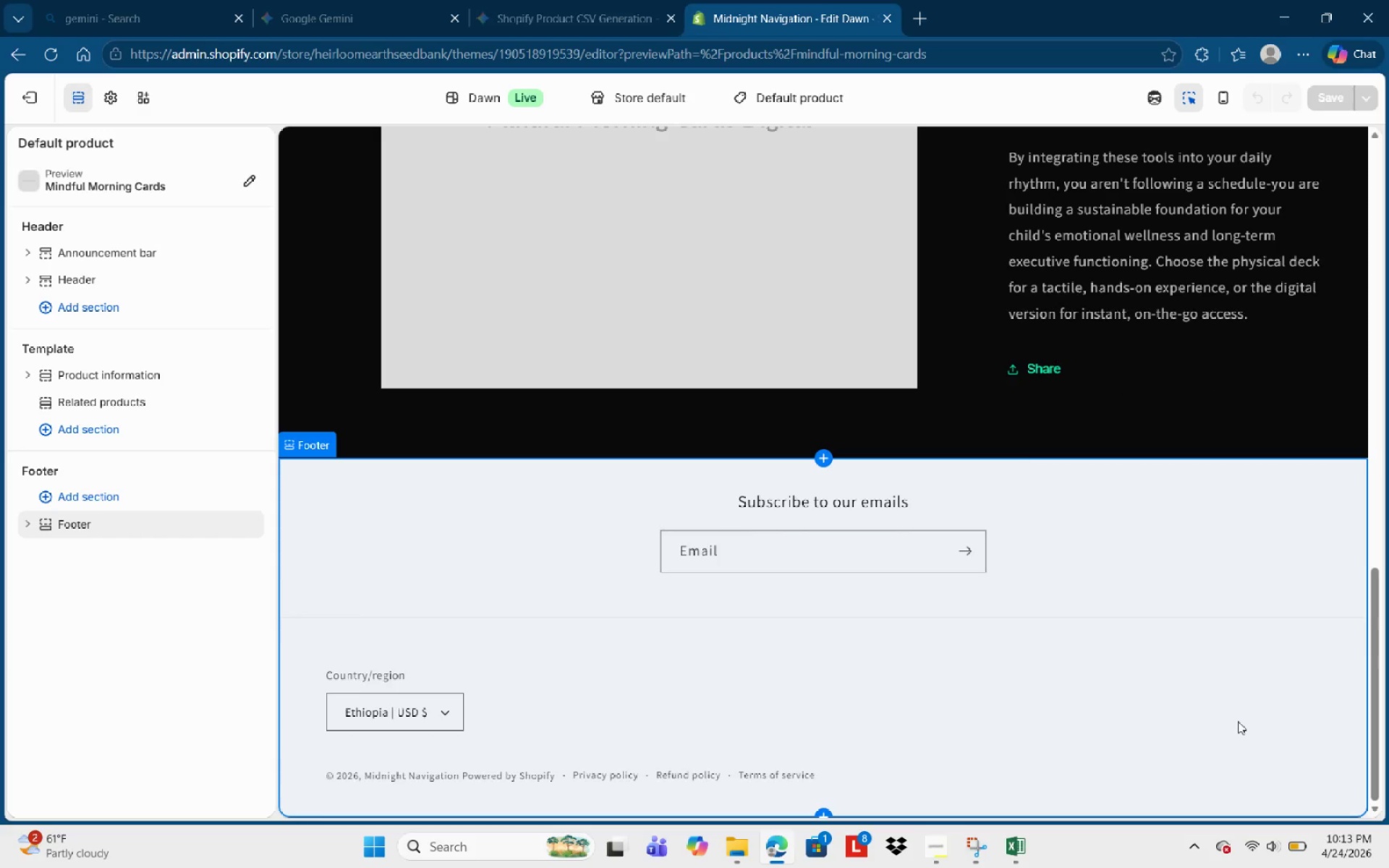 
scroll: coordinate [1172, 608], scroll_direction: up, amount: 14.0
 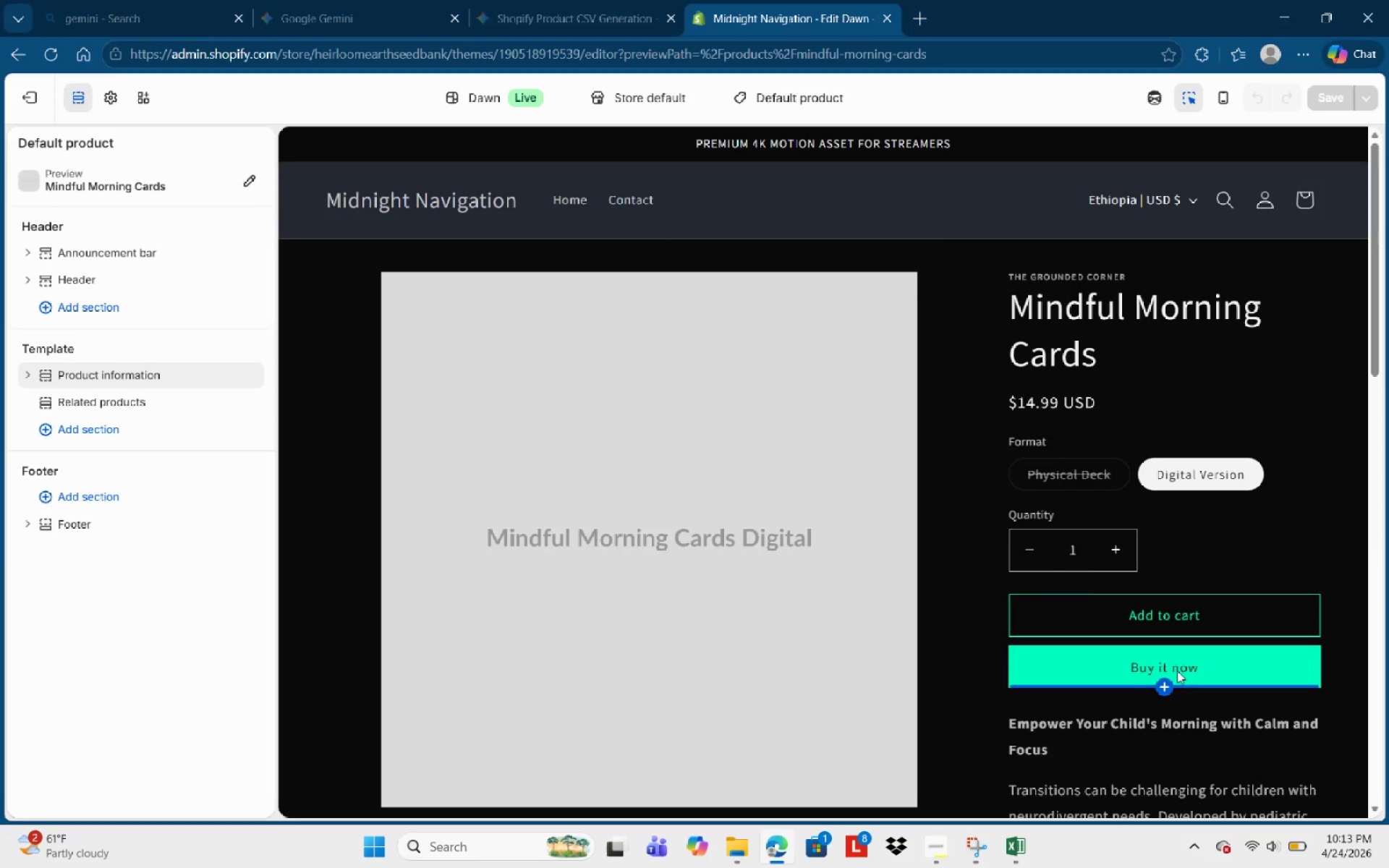 
left_click([1178, 666])
 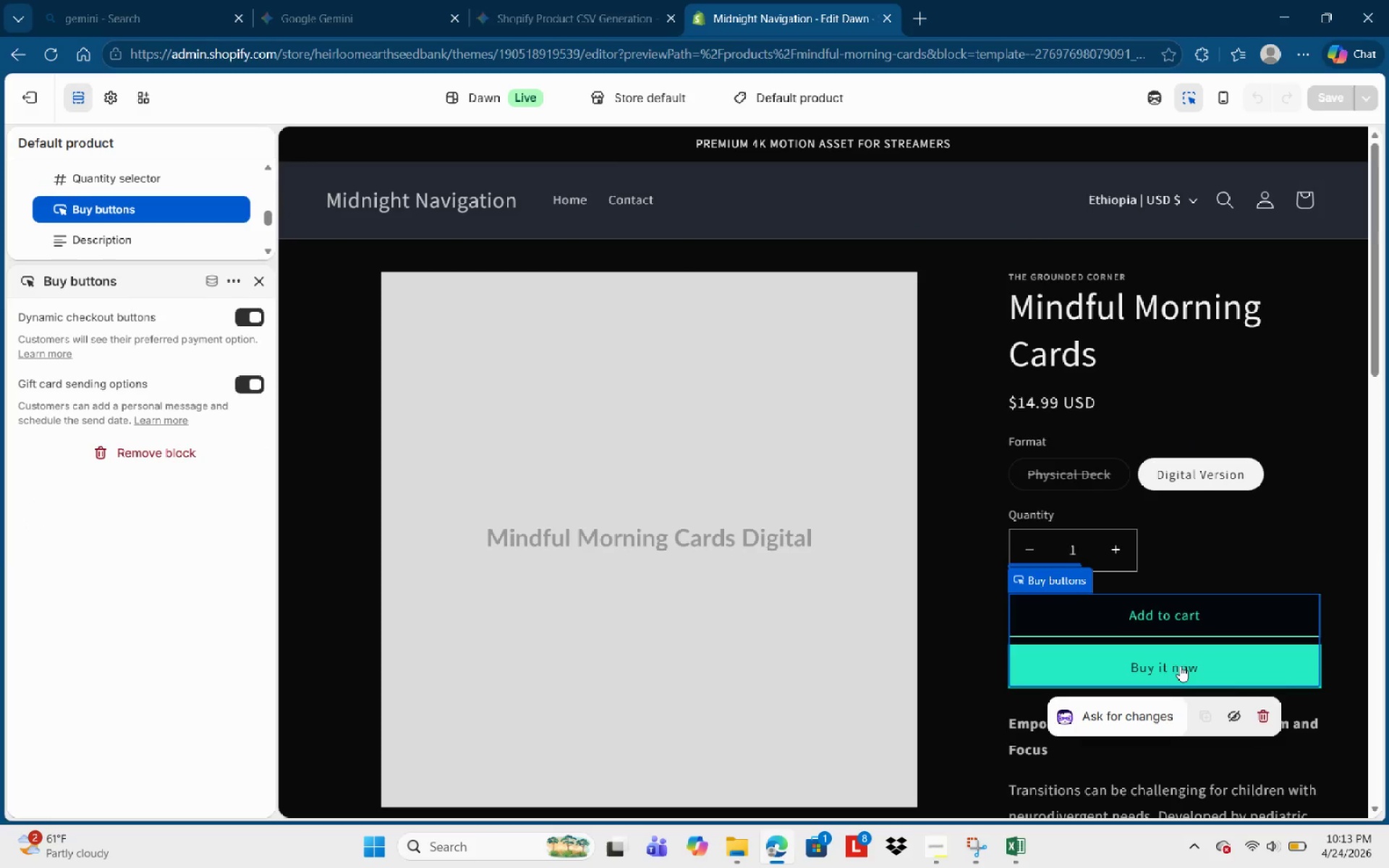 
left_click([1173, 663])
 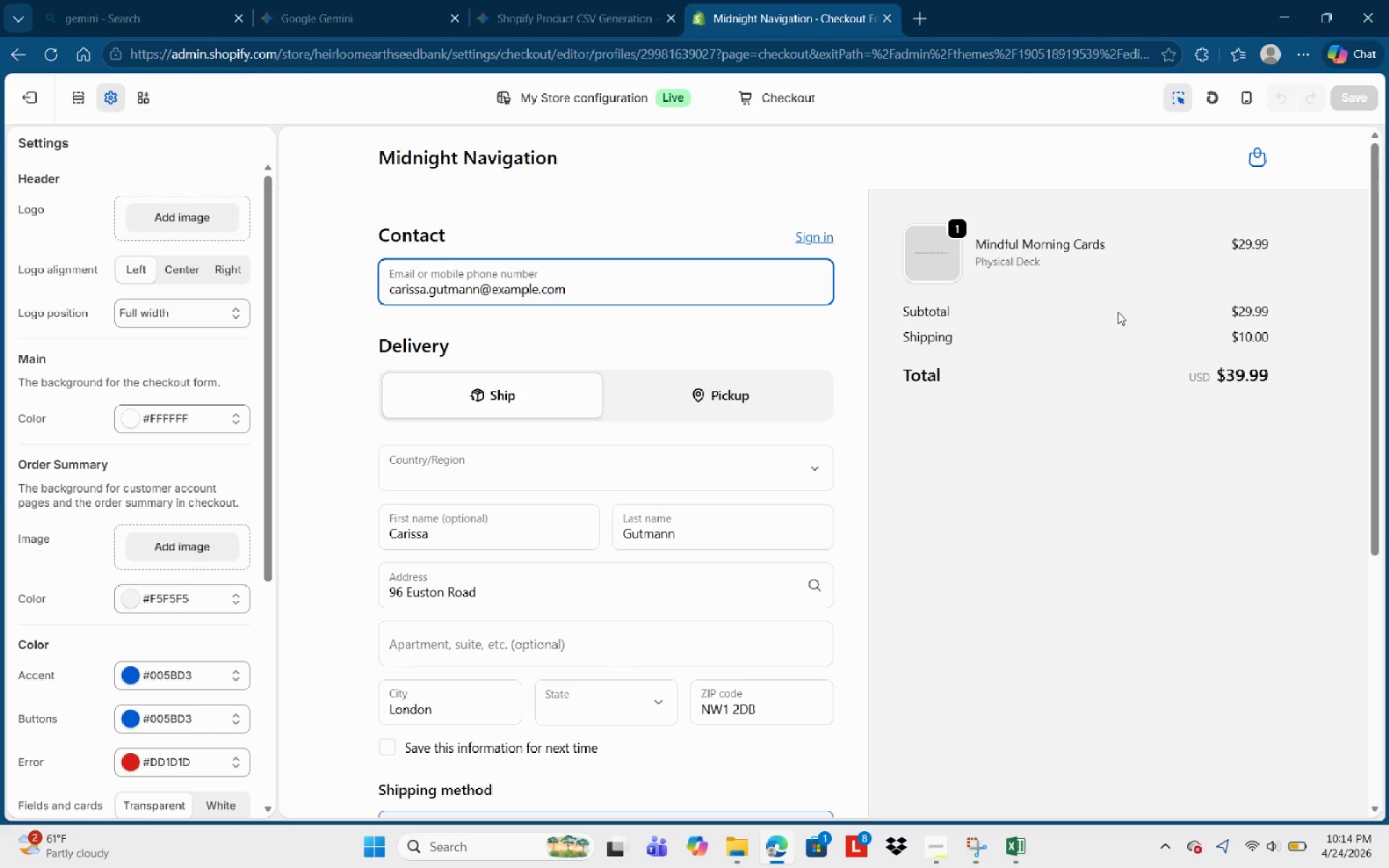 
wait(31.31)
 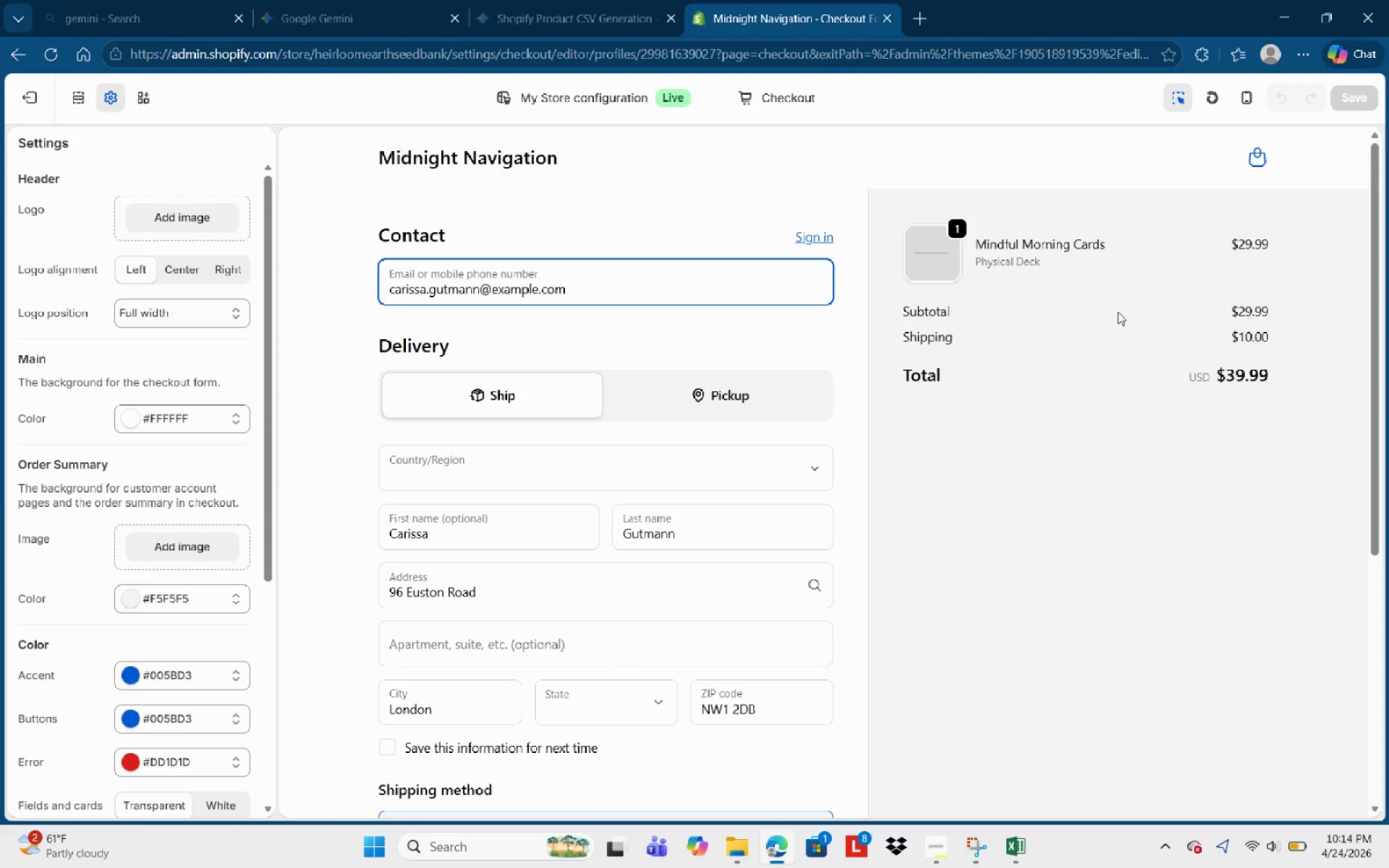 
left_click([33, 94])
 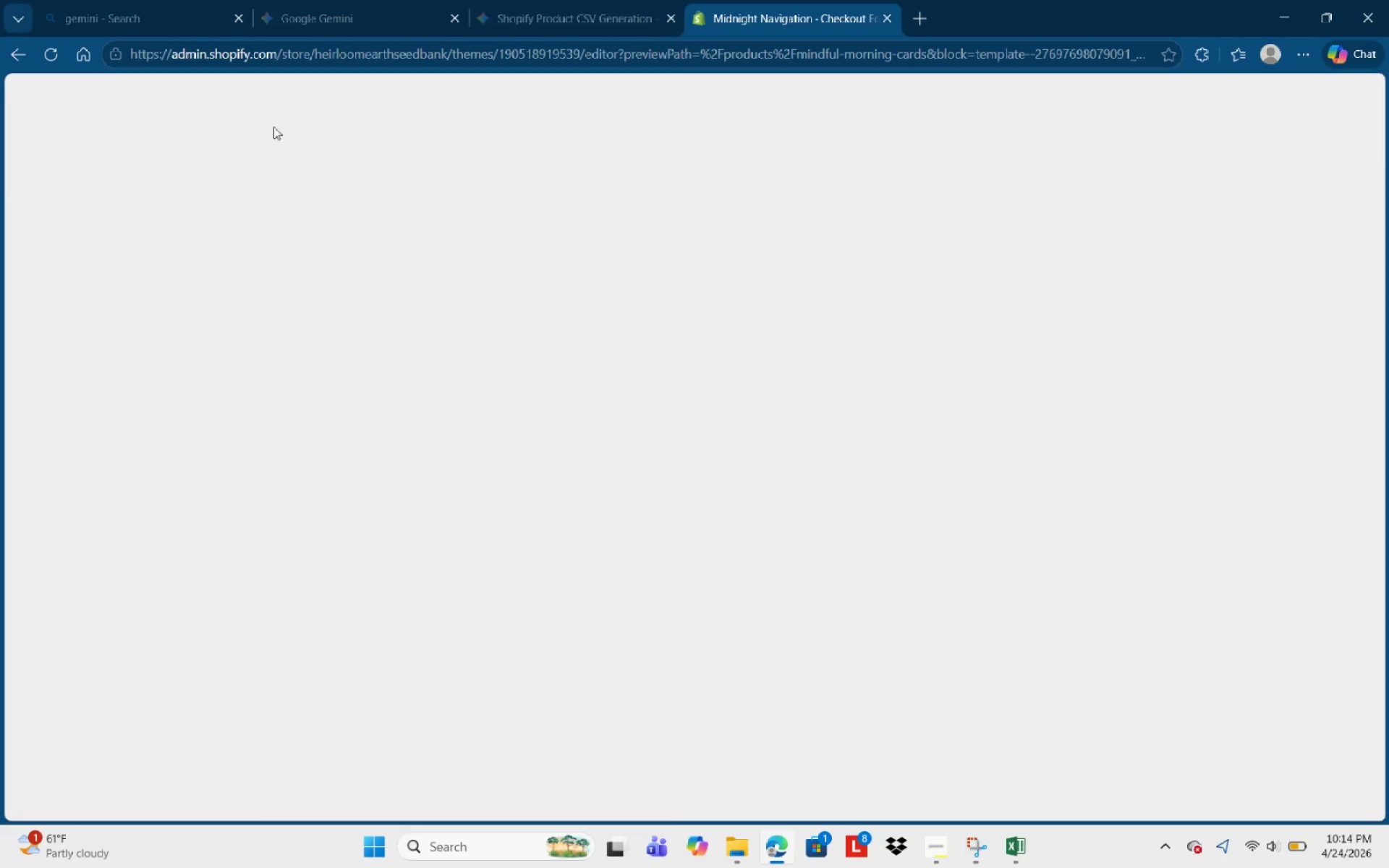 
left_click([361, 0])
 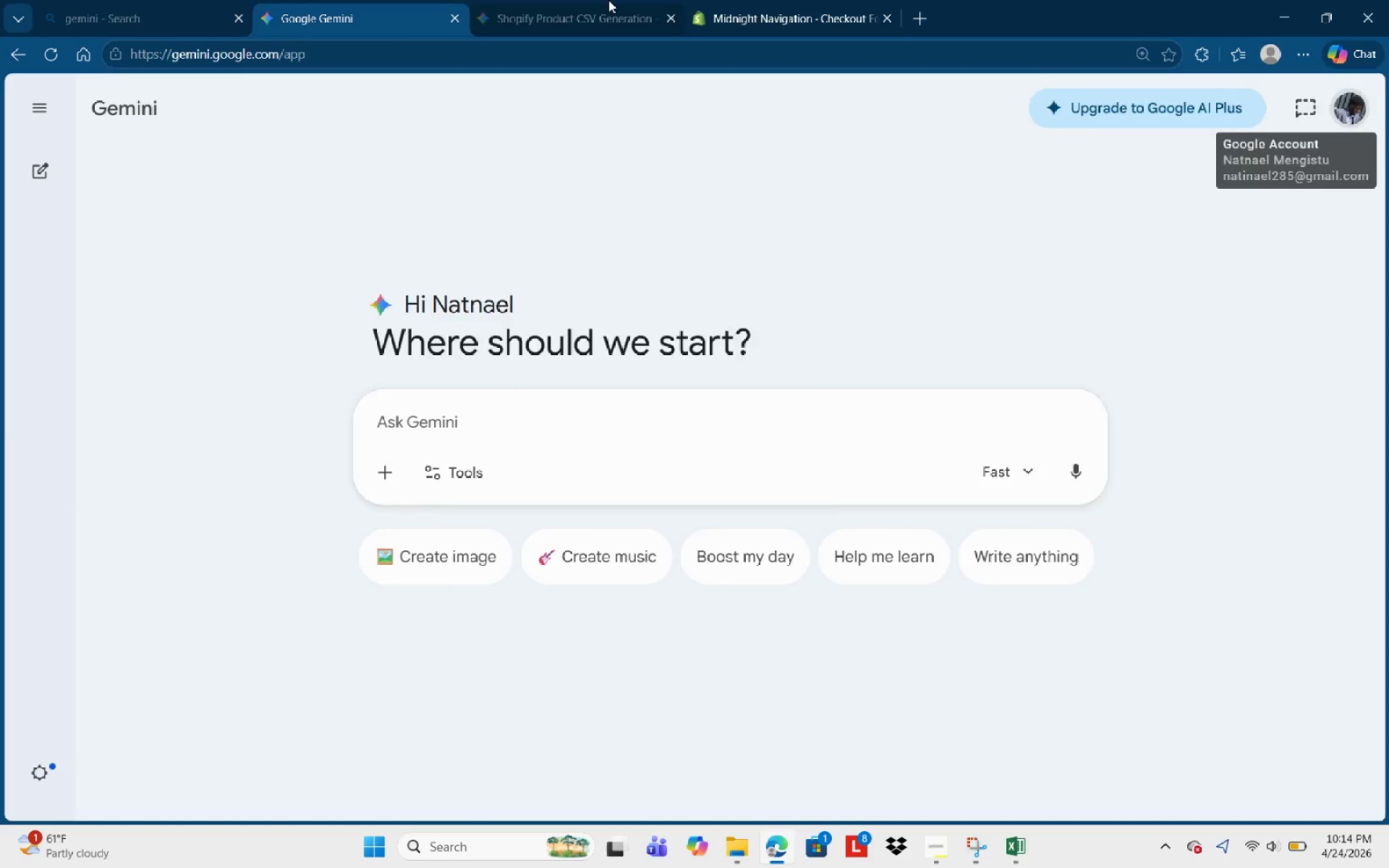 
double_click([763, 7])
 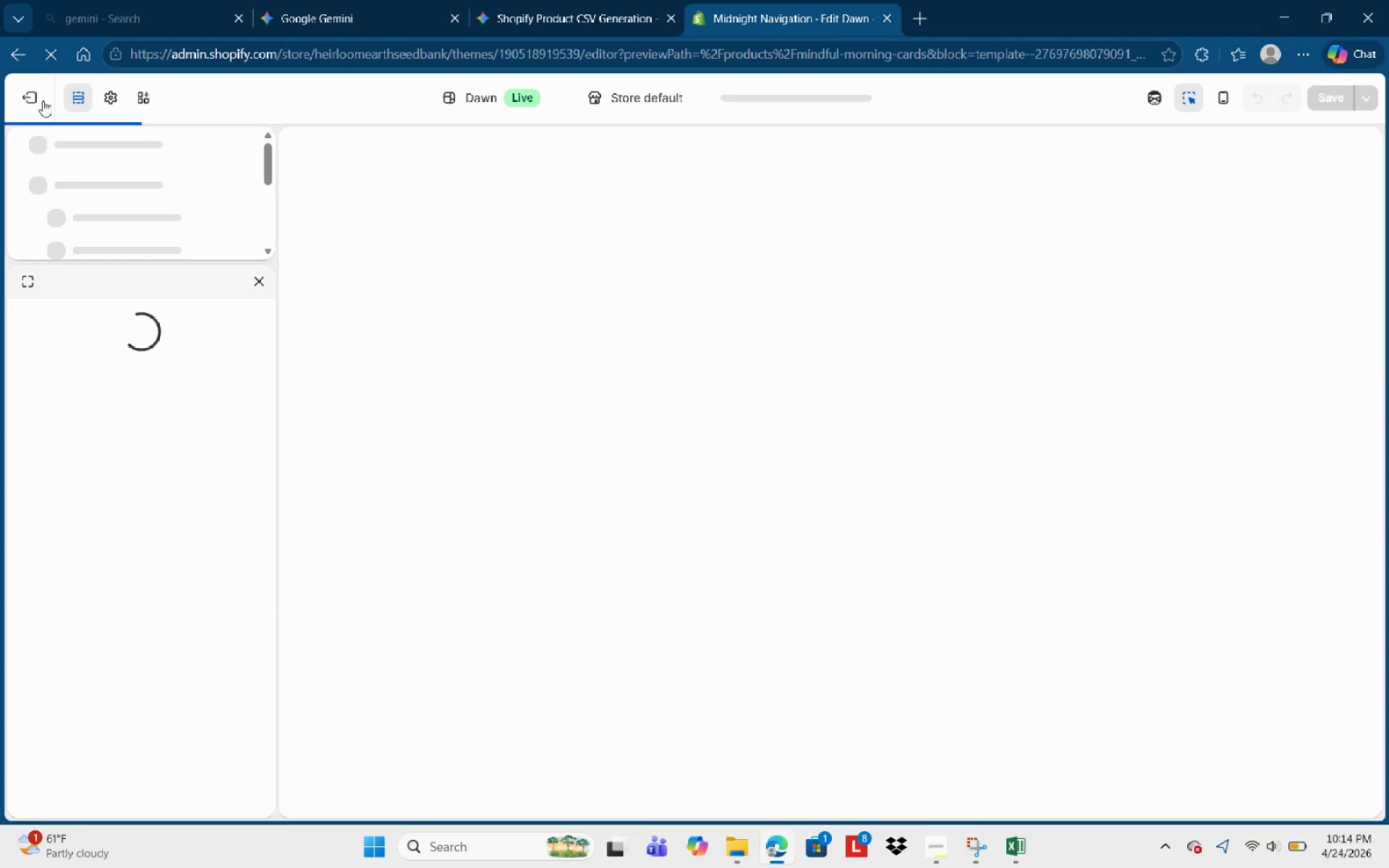 
left_click([22, 98])
 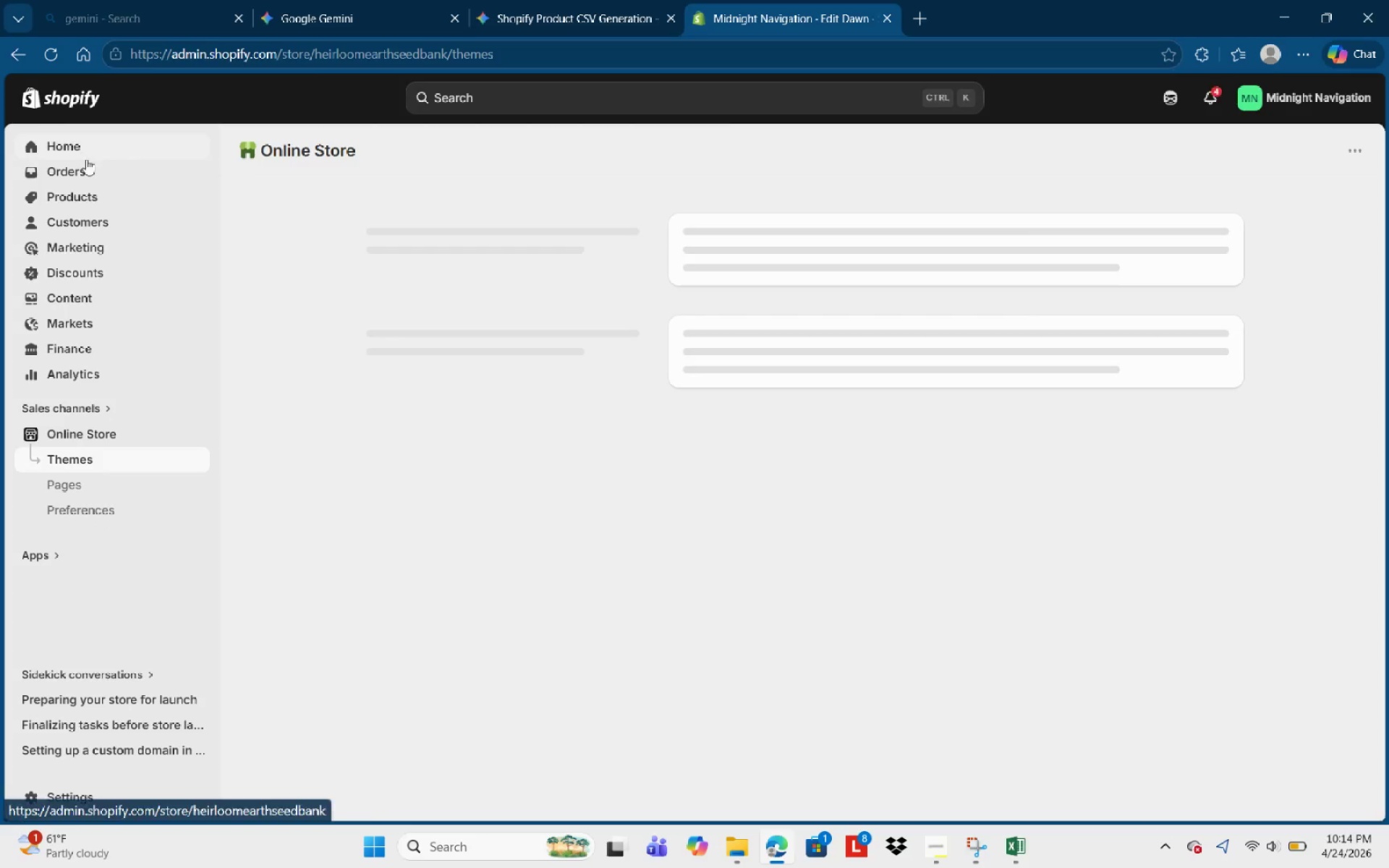 
left_click([96, 197])
 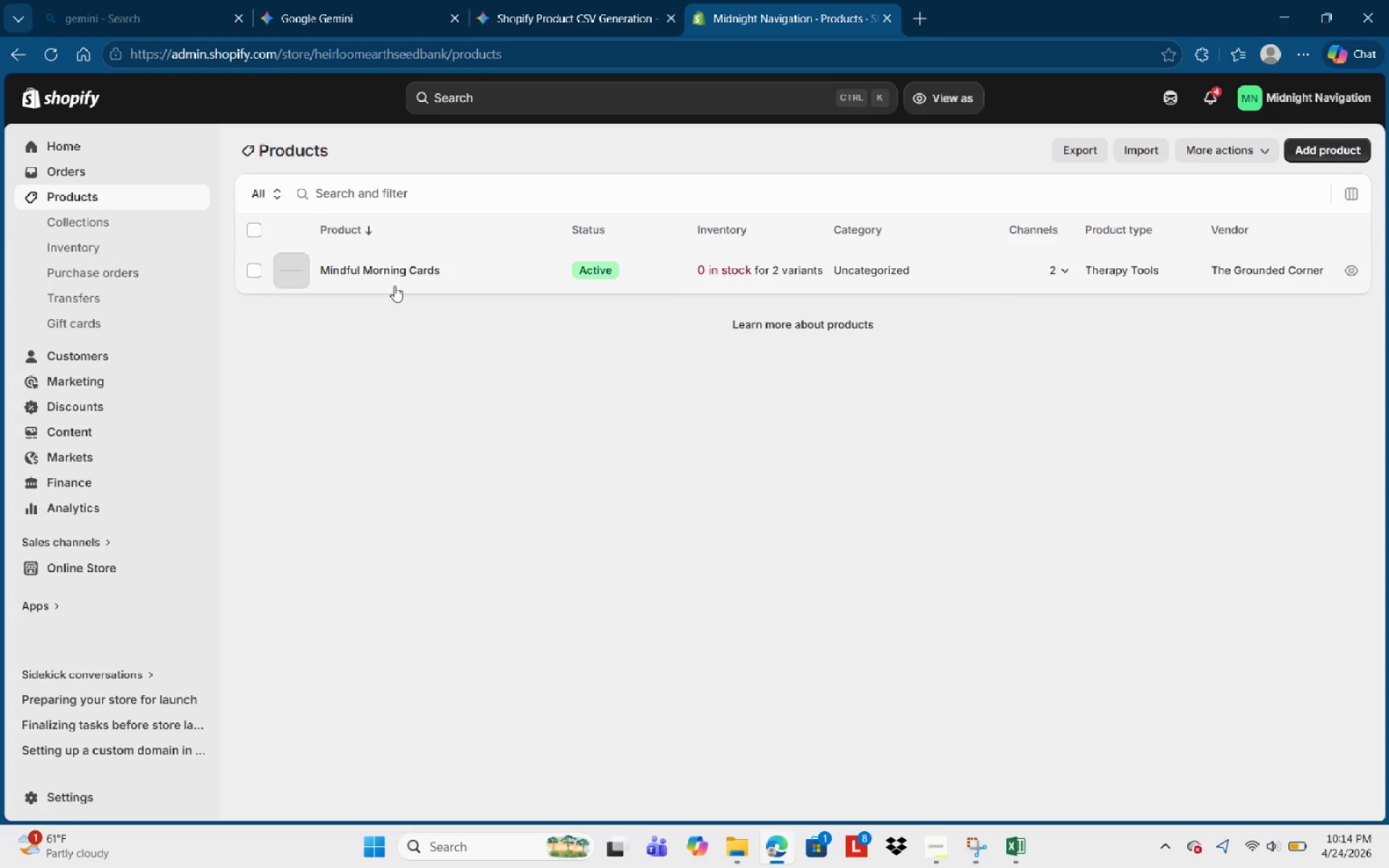 
left_click([394, 269])
 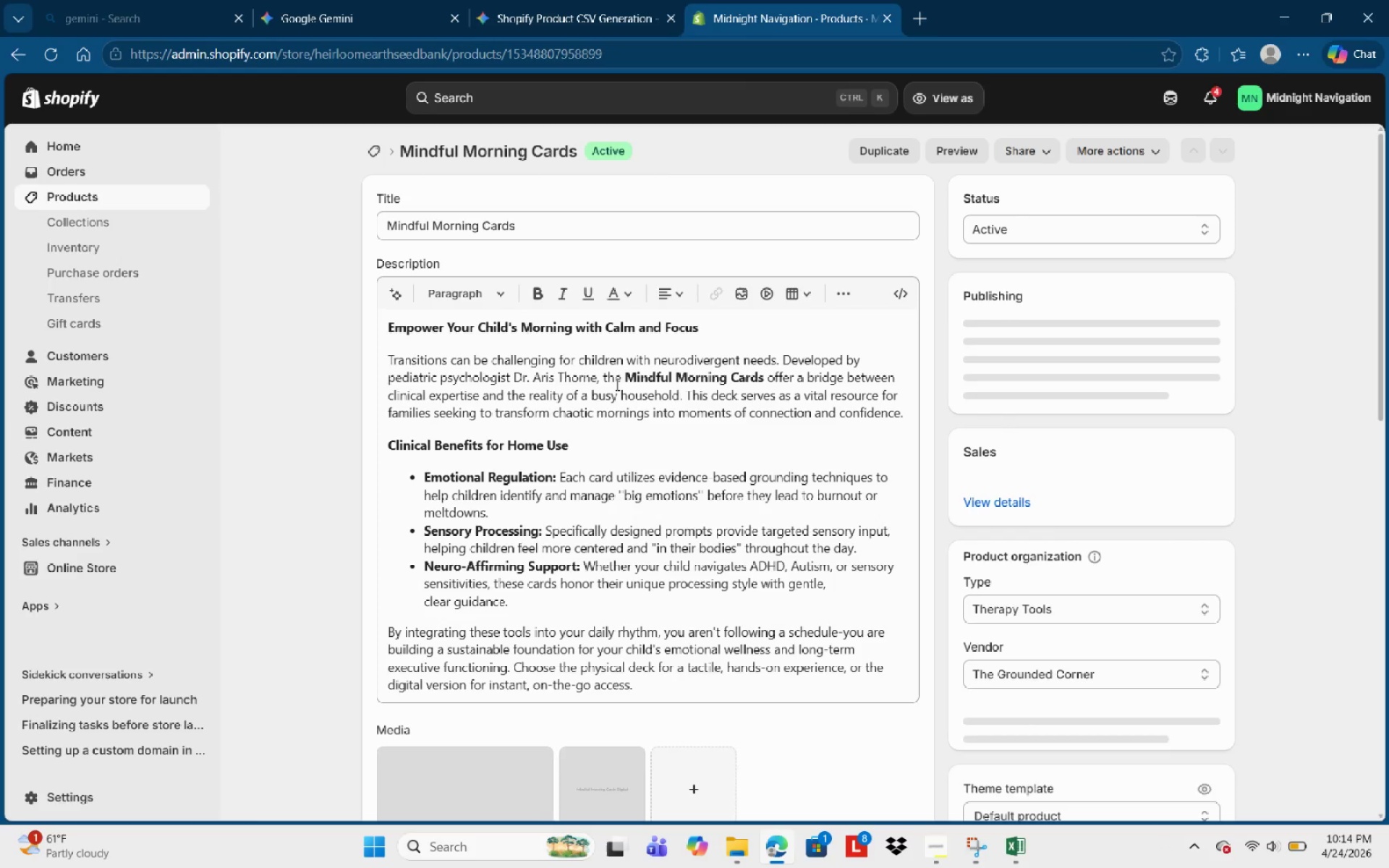 
scroll: coordinate [183, 681], scroll_direction: down, amount: 12.0
 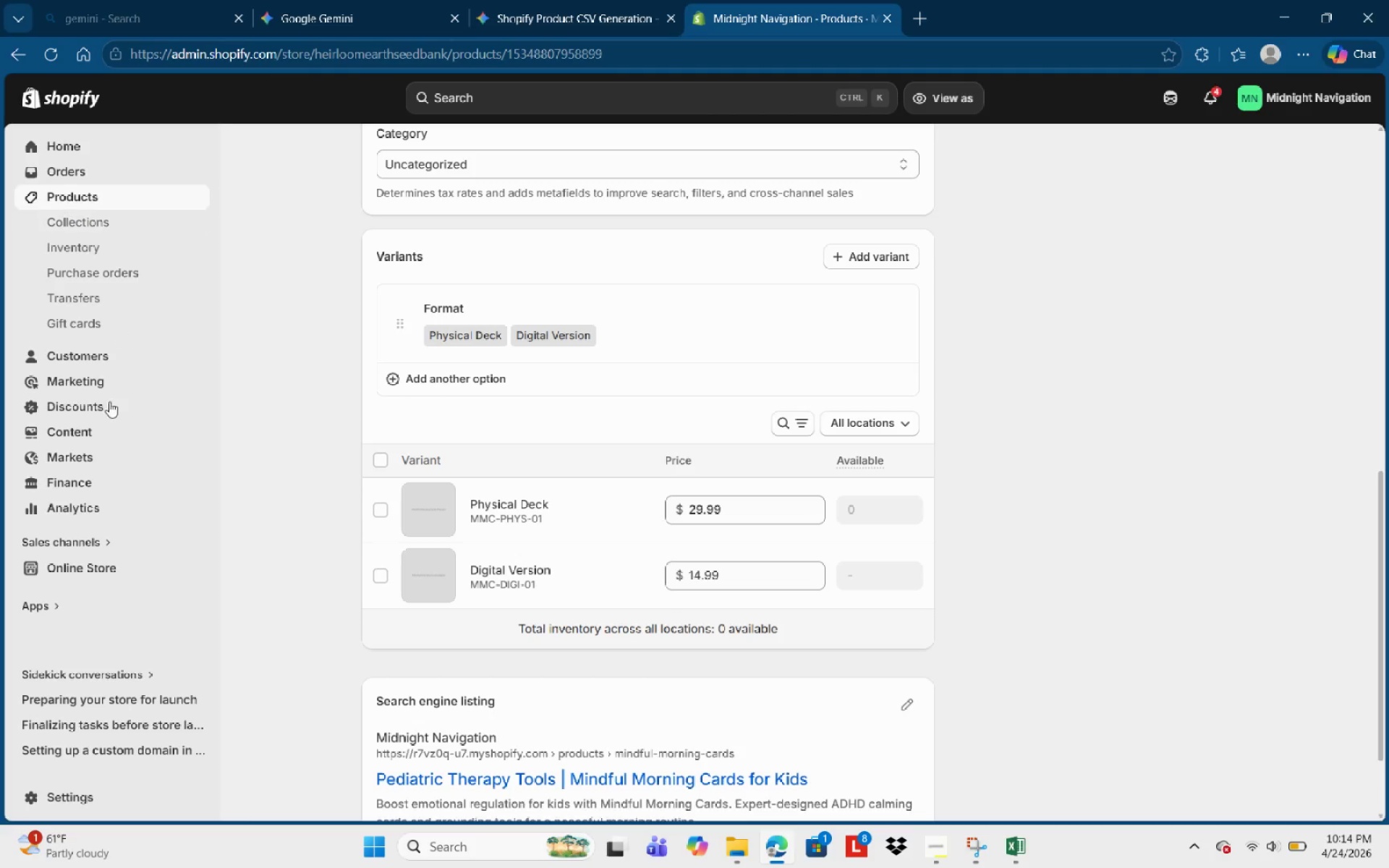 
left_click([198, 575])
 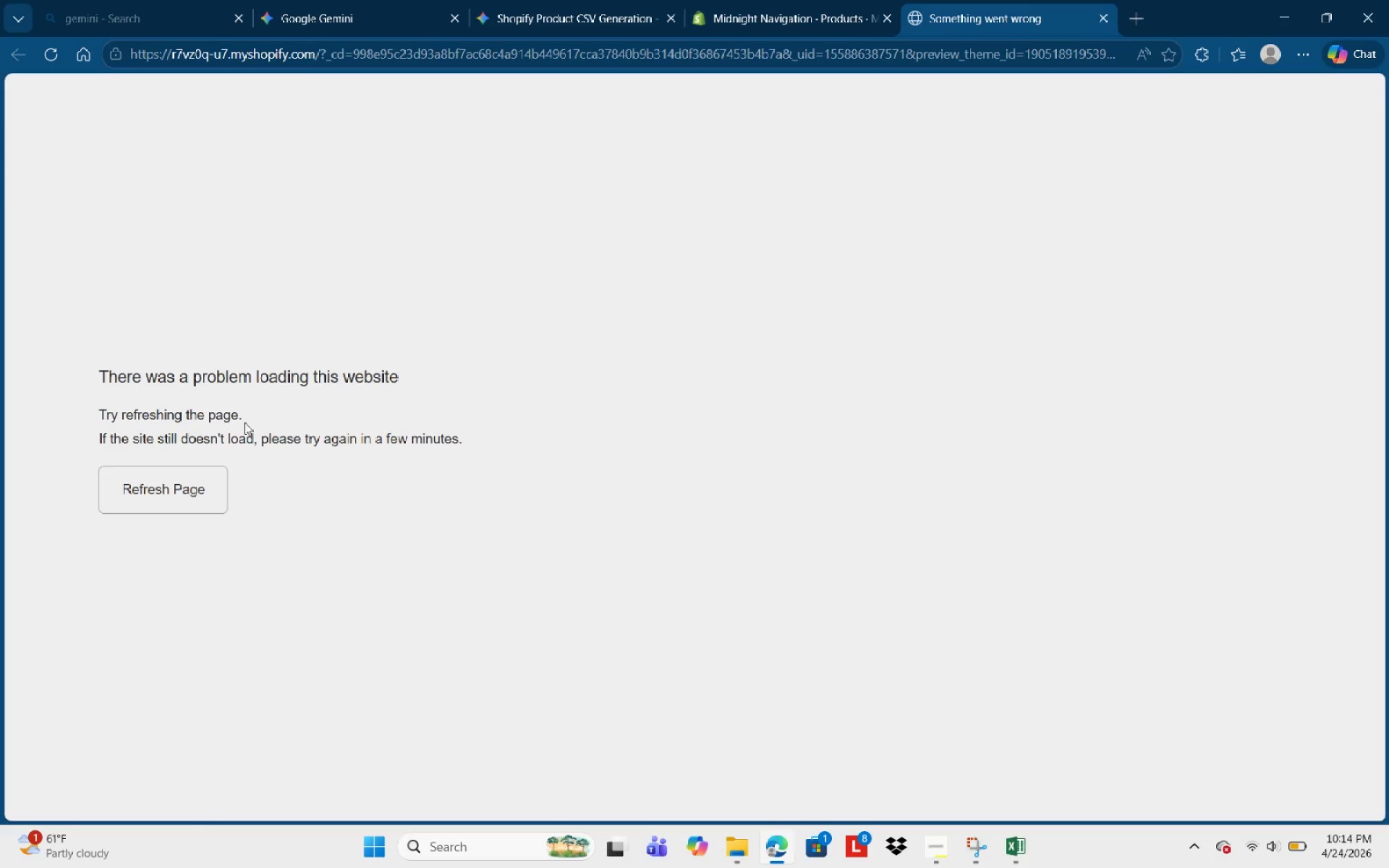 
left_click([166, 484])
 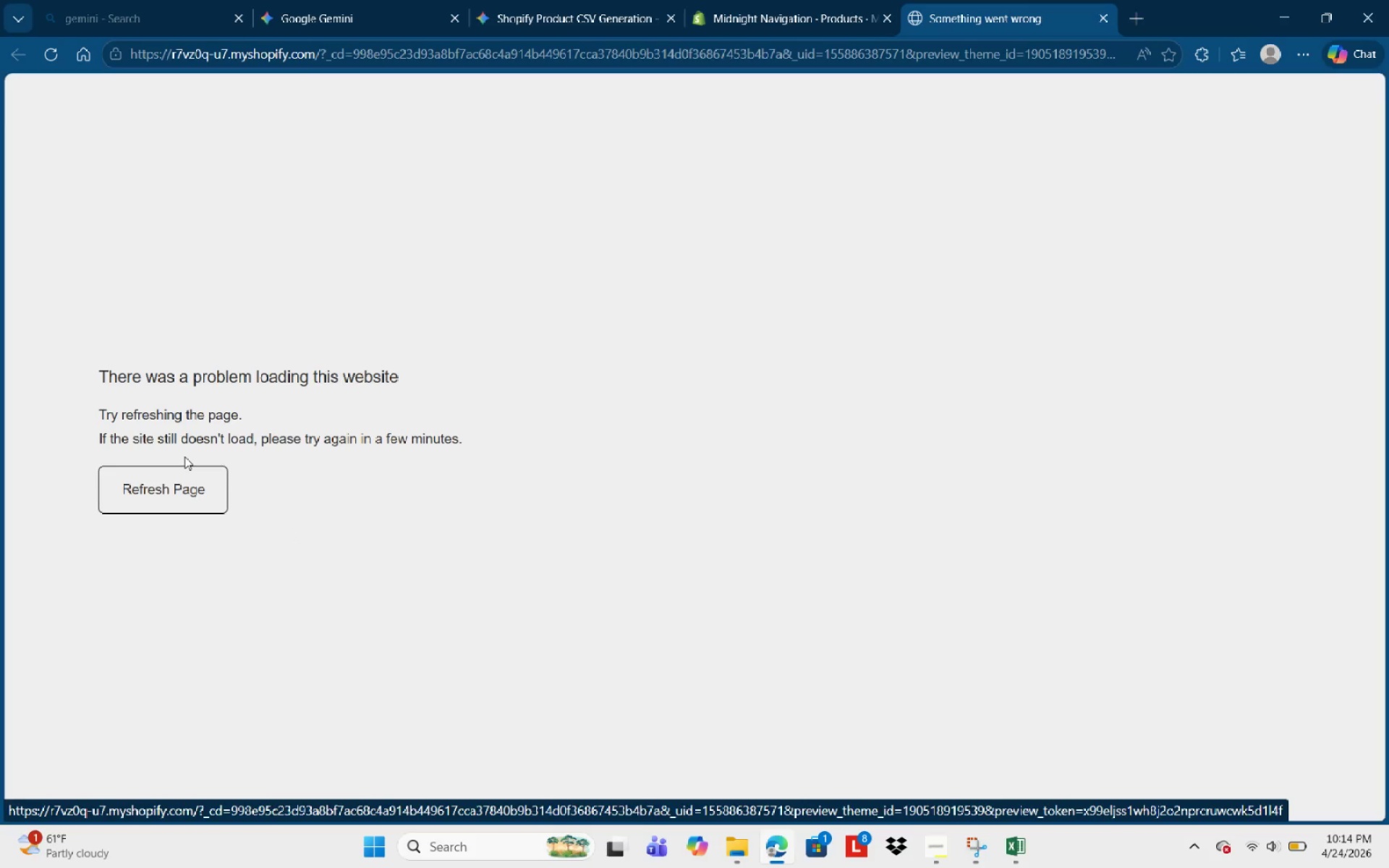 
left_click([169, 483])
 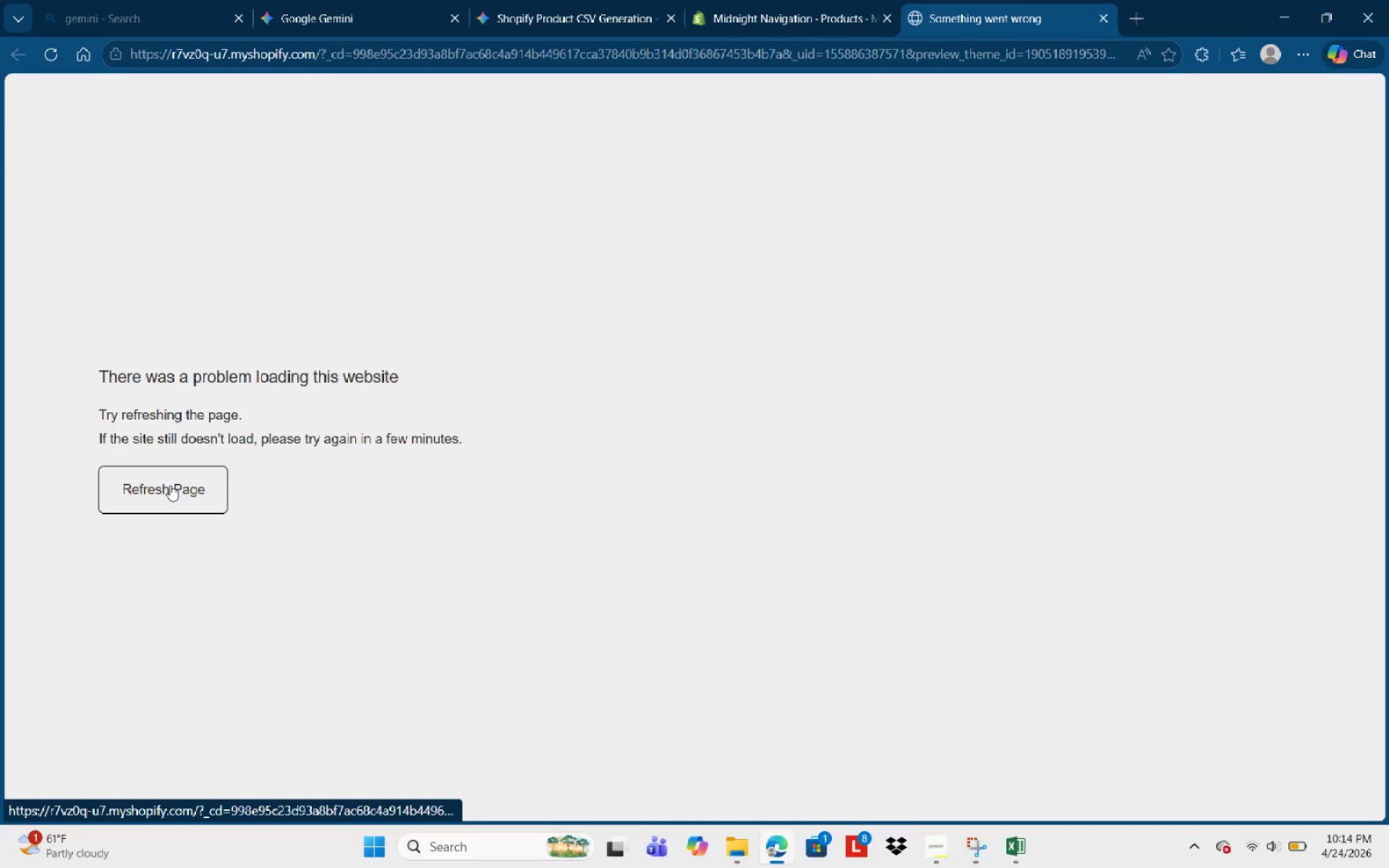 
left_click([170, 485])
 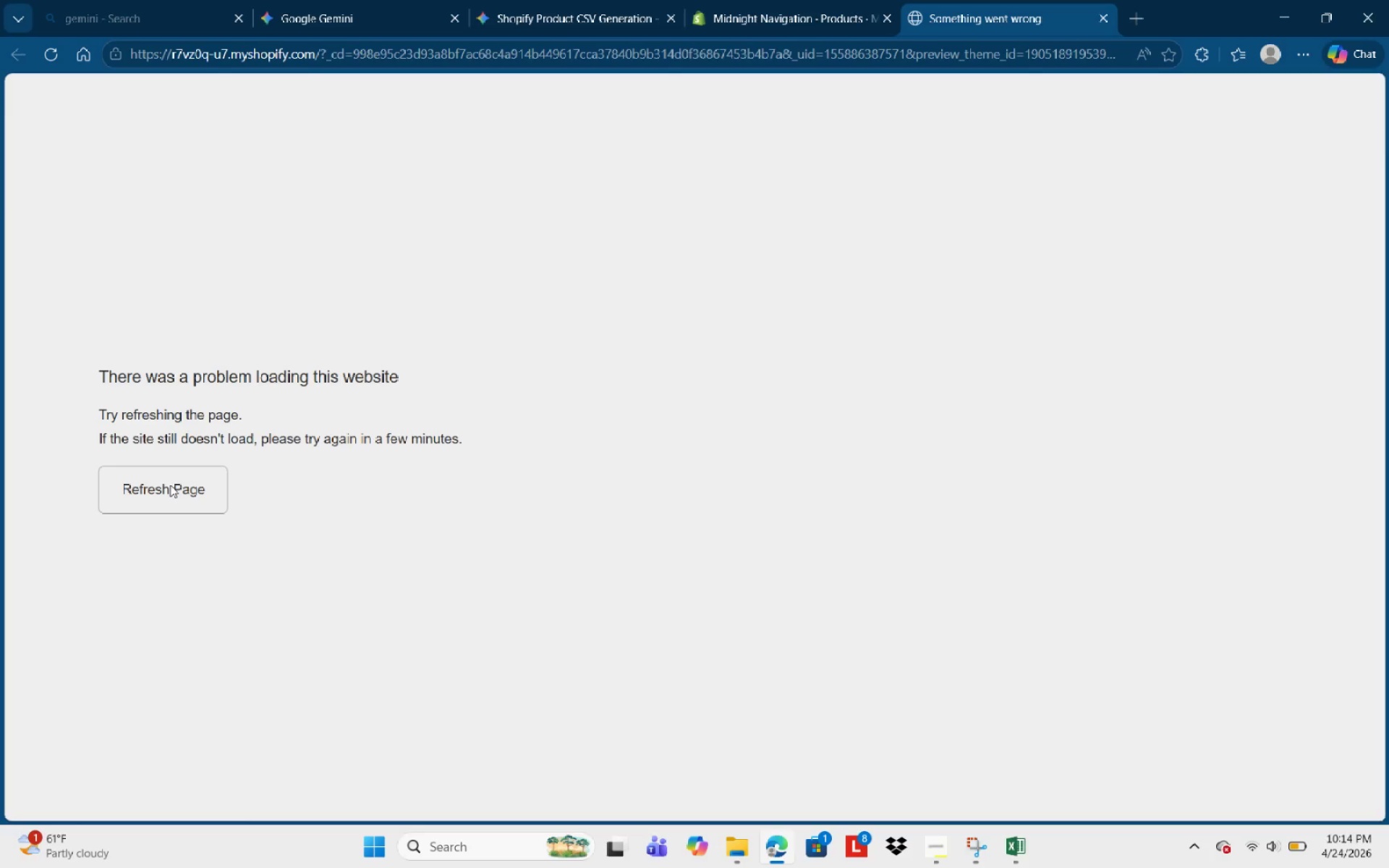 
left_click([170, 485])
 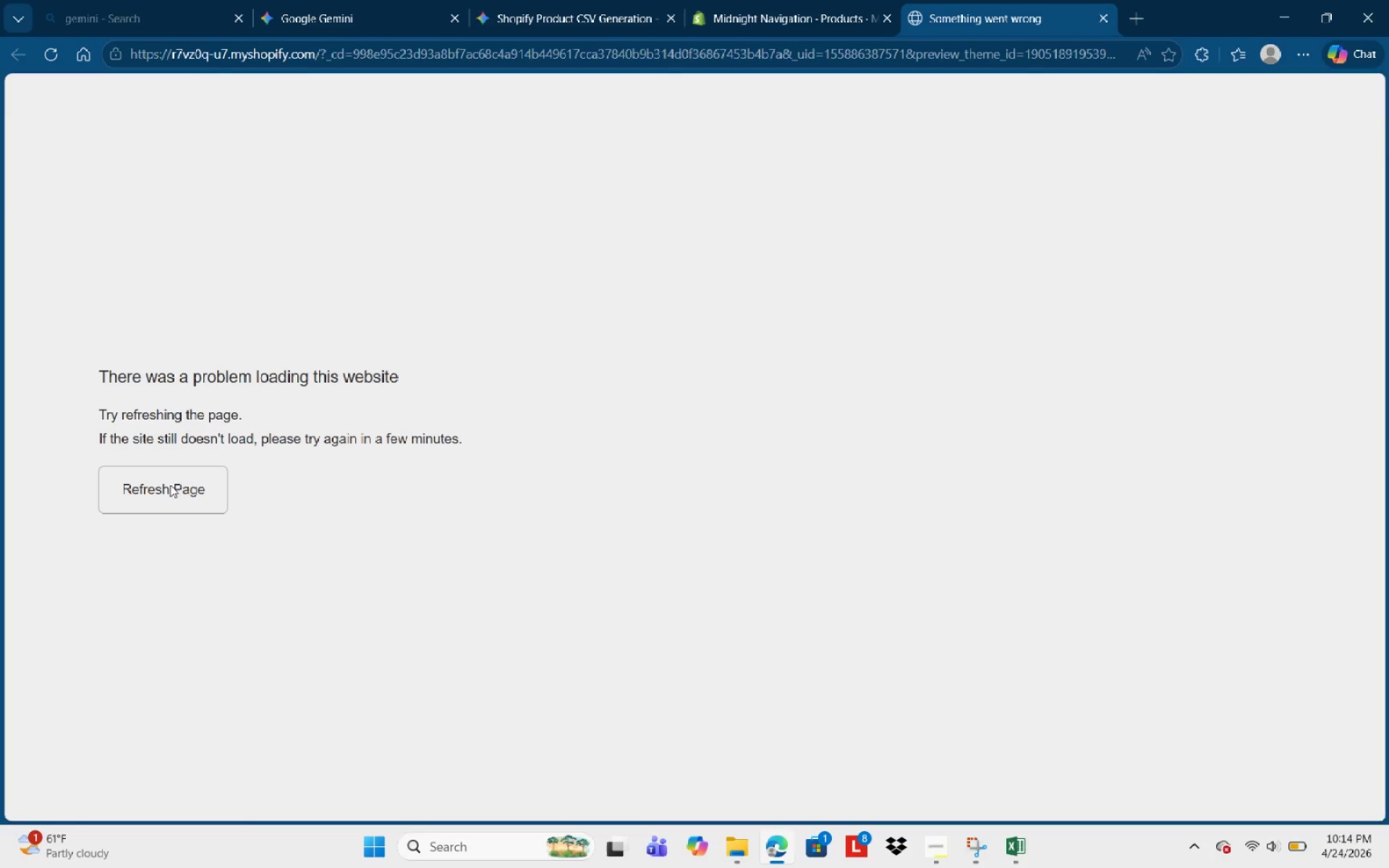 
left_click([170, 485])
 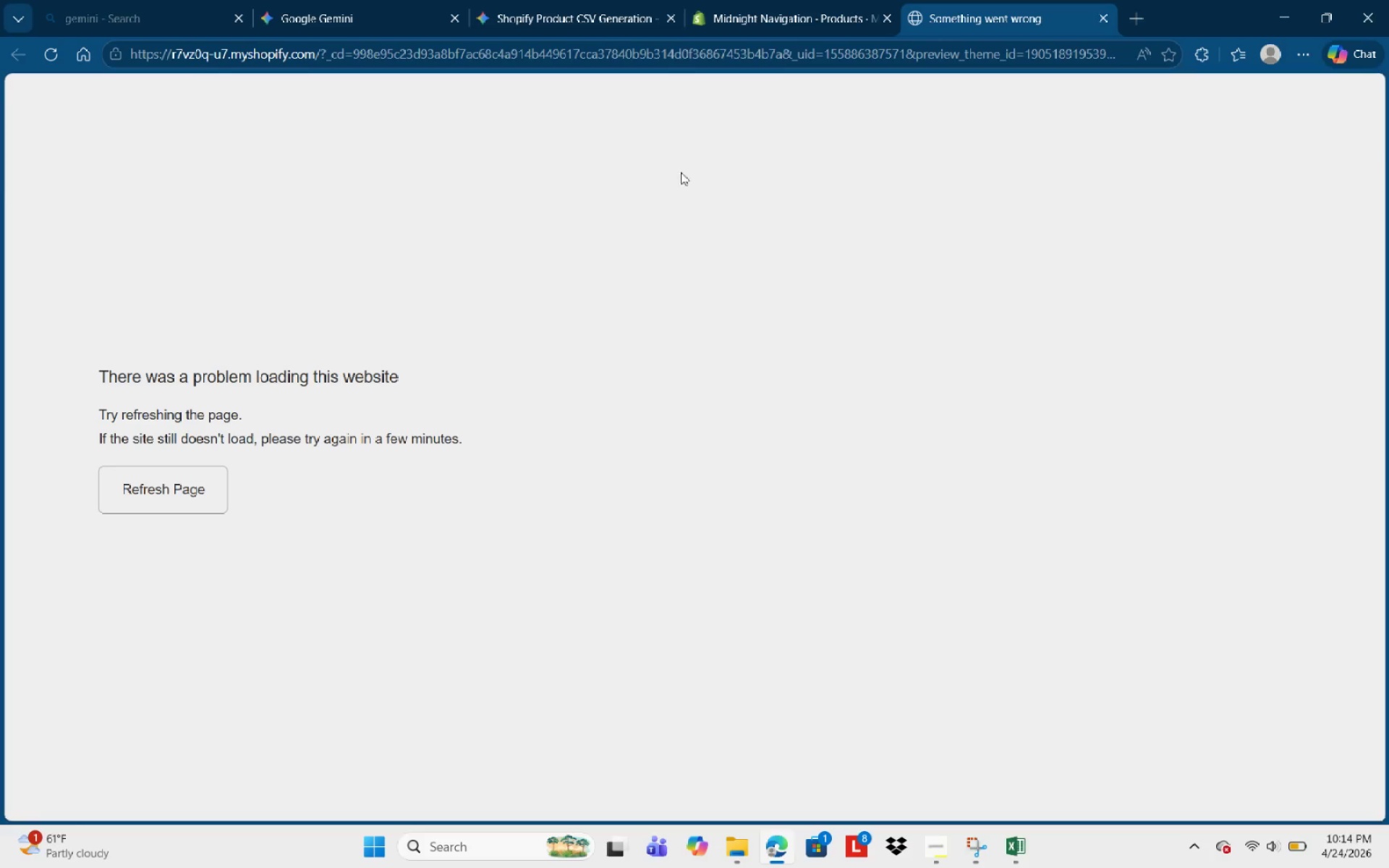 
left_click([796, 0])
 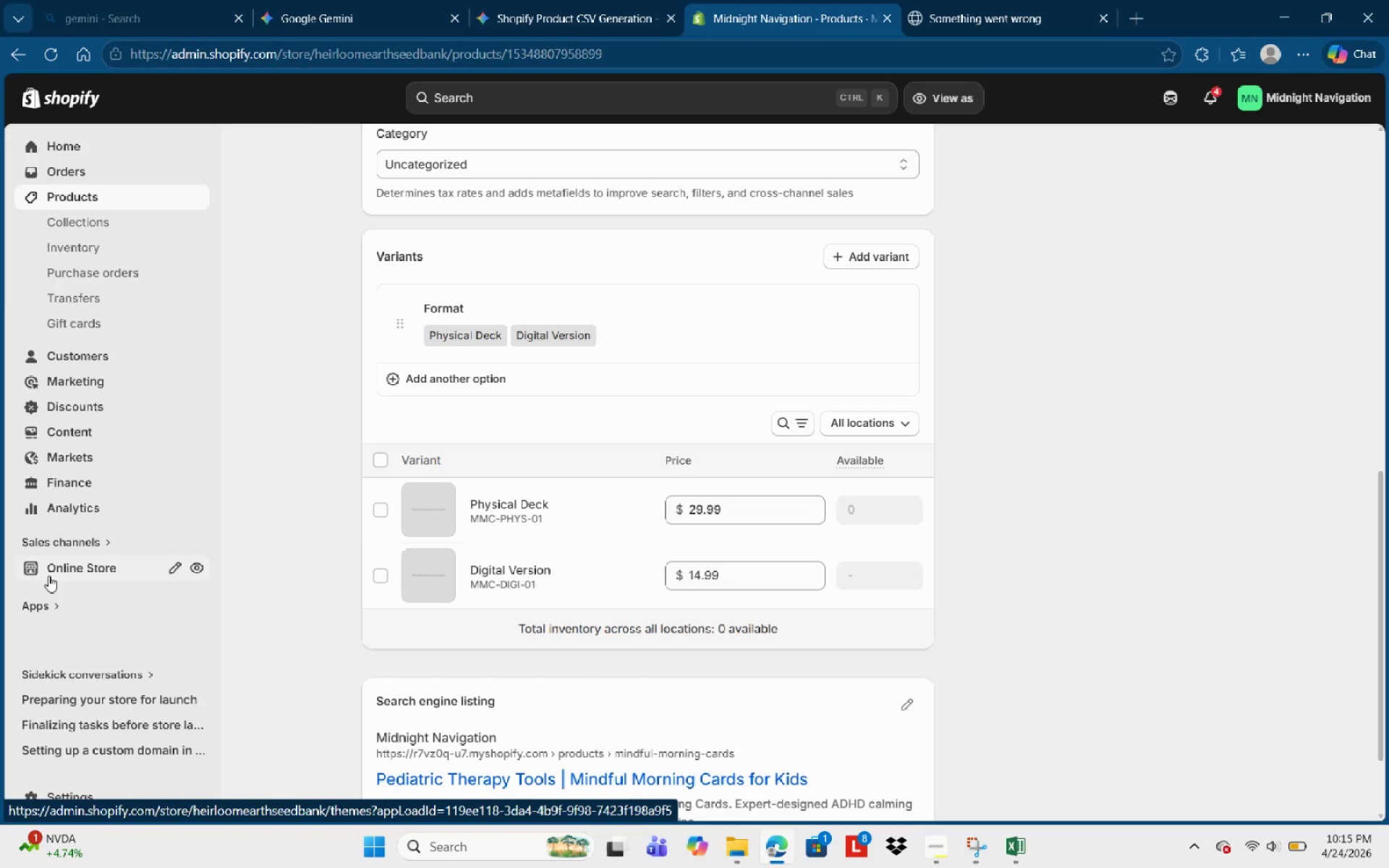 
wait(57.62)
 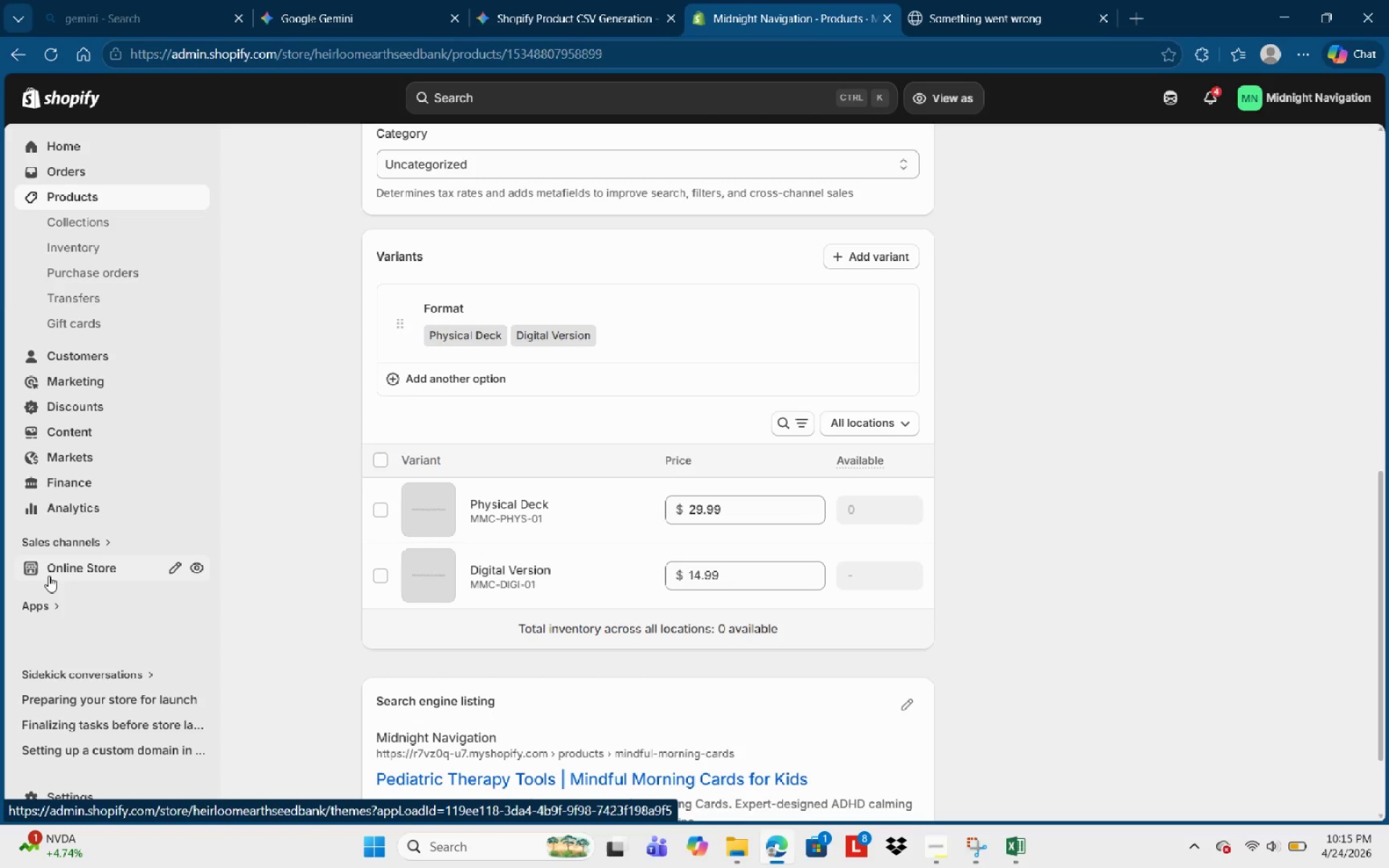 
scroll: coordinate [607, 444], scroll_direction: none, amount: 0.0
 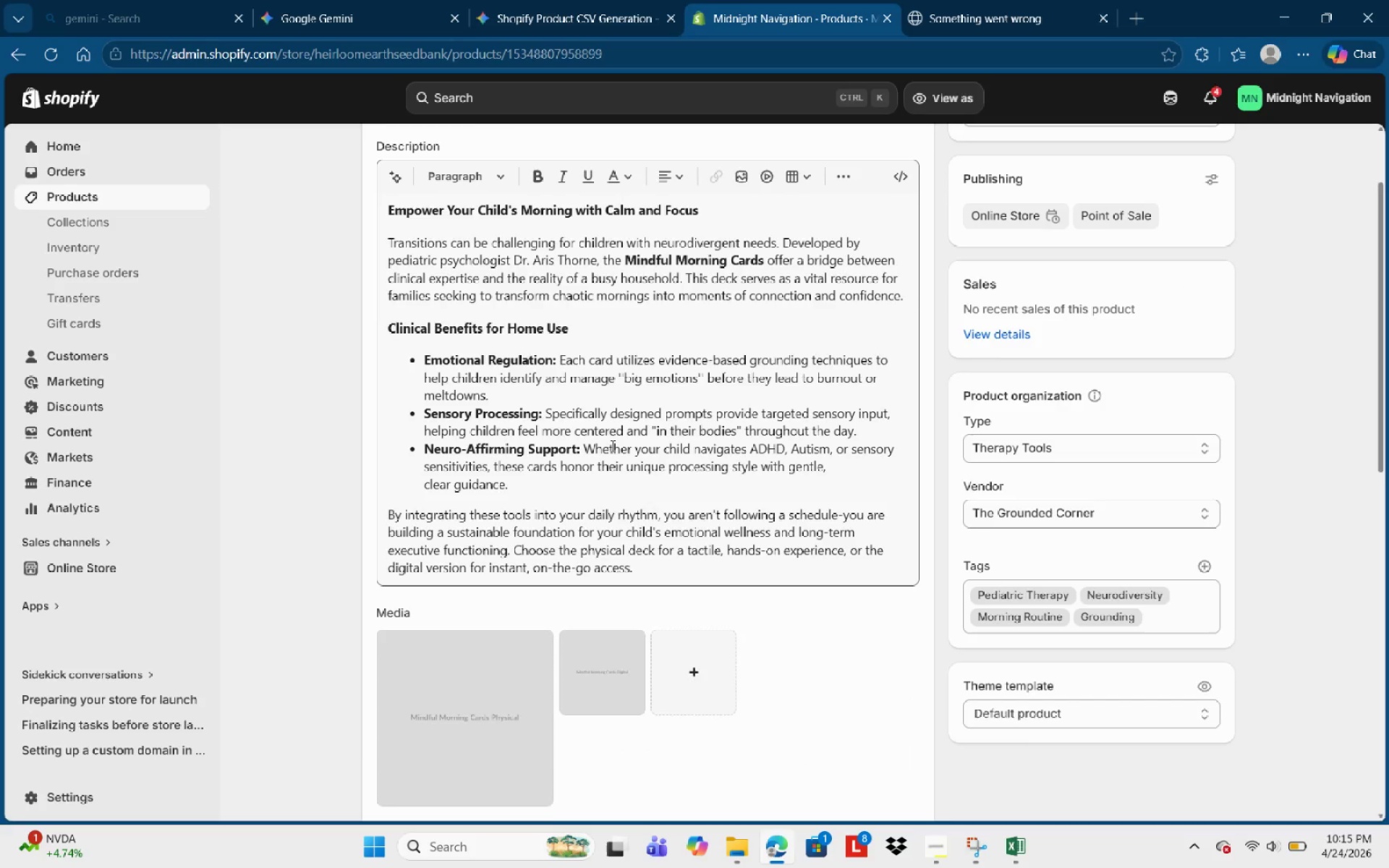 
scroll: coordinate [786, 394], scroll_direction: up, amount: 7.0
 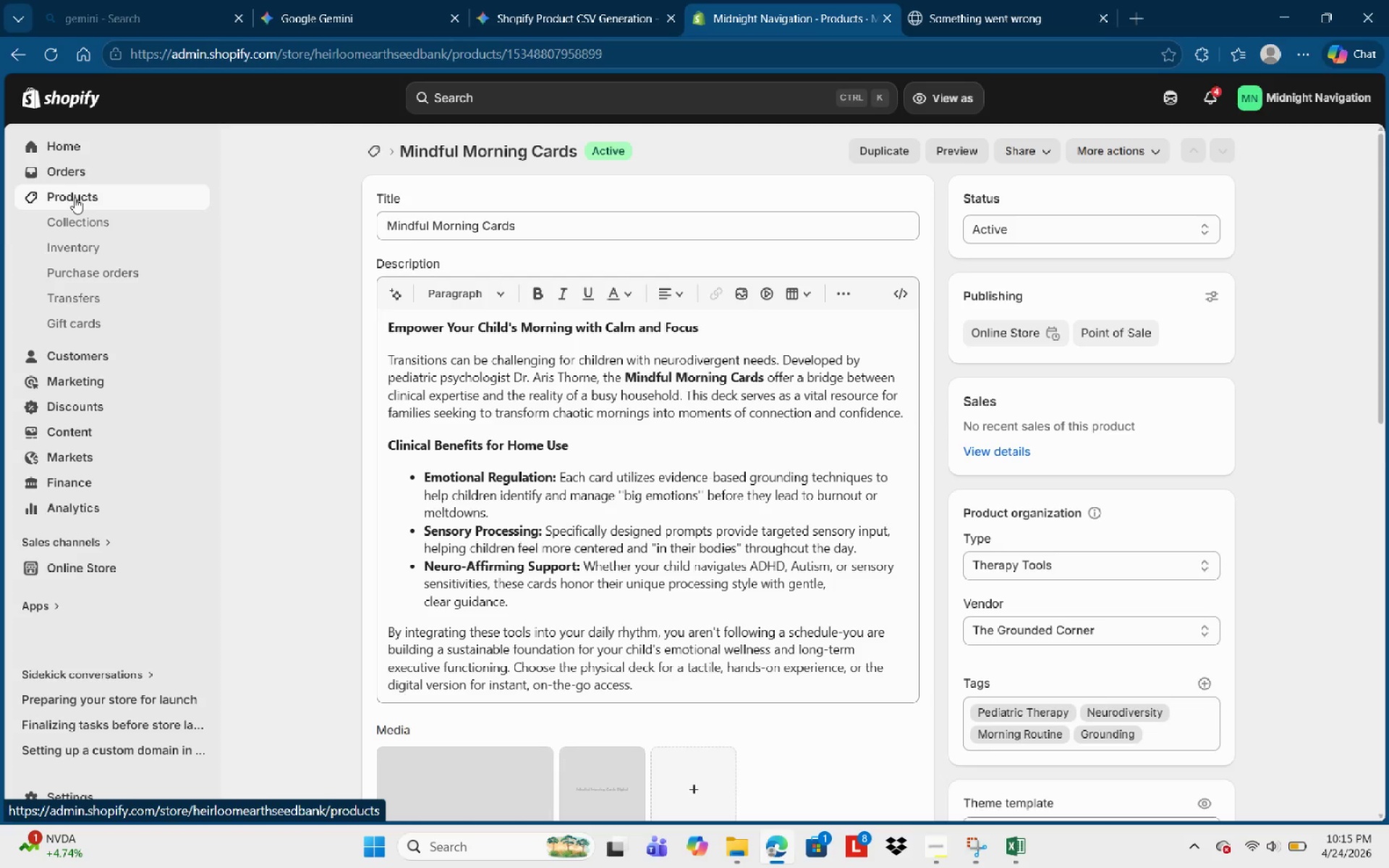 
scroll: coordinate [758, 603], scroll_direction: down, amount: 17.0
 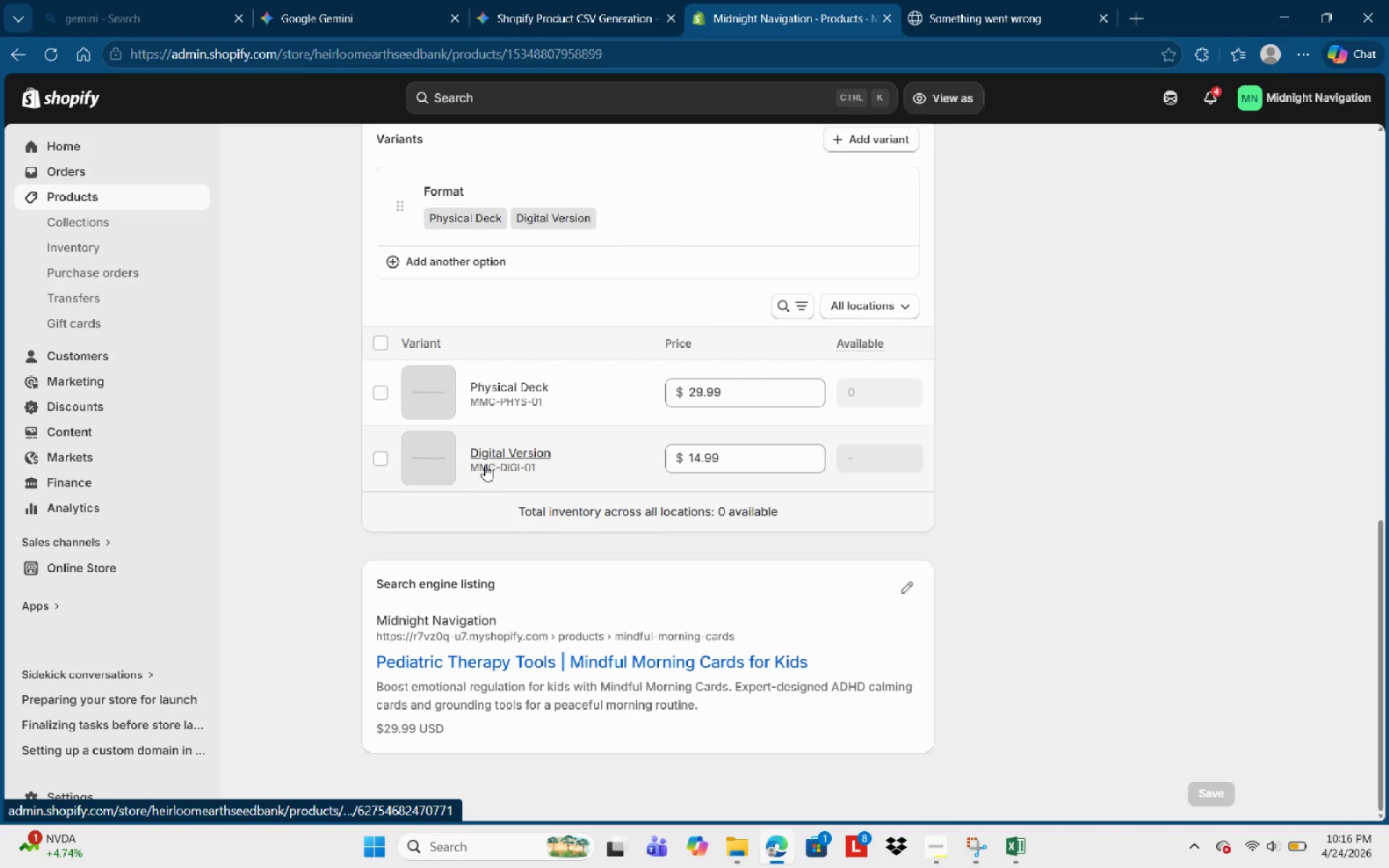 
wait(6.09)
 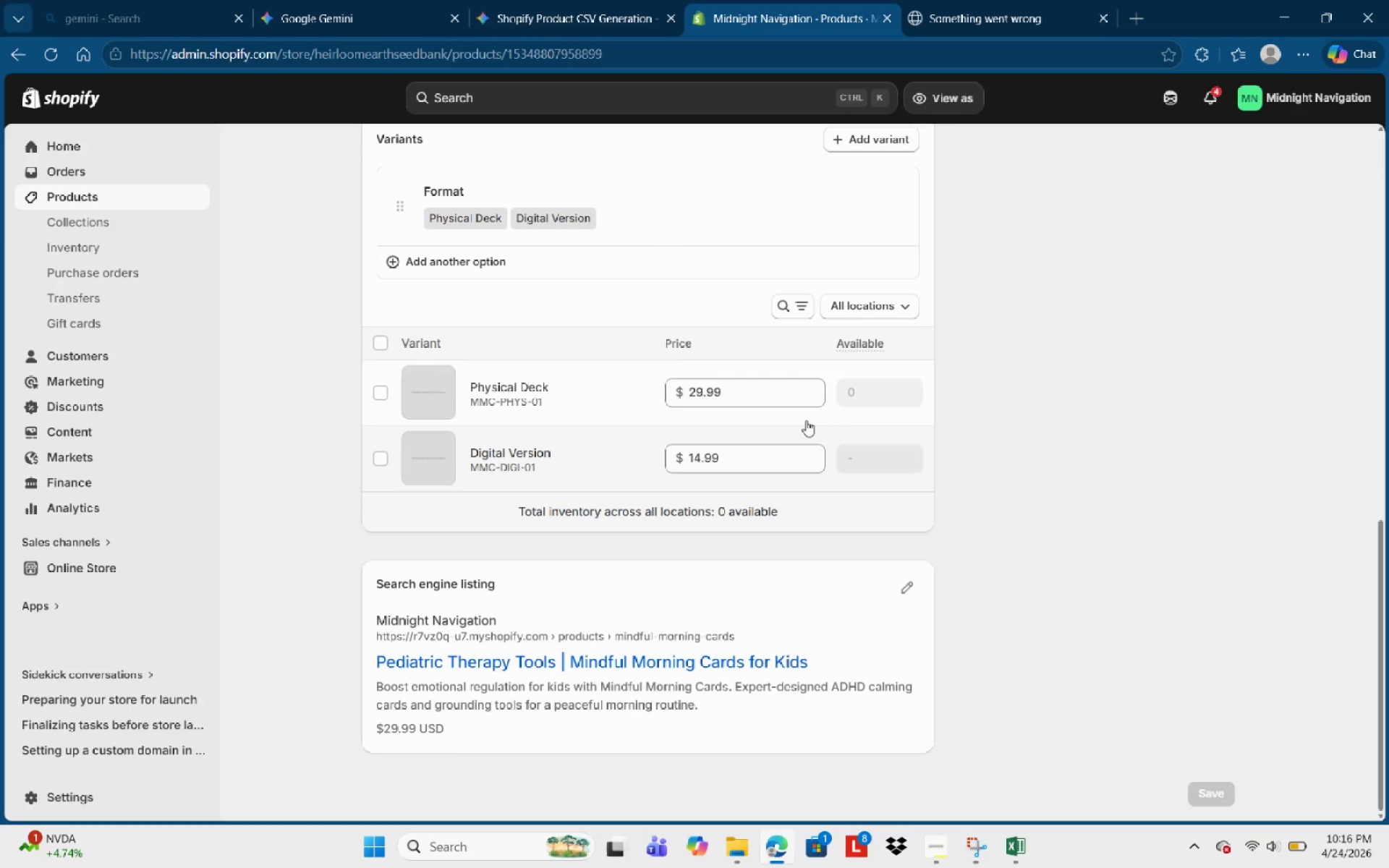 
left_click([860, 310])
 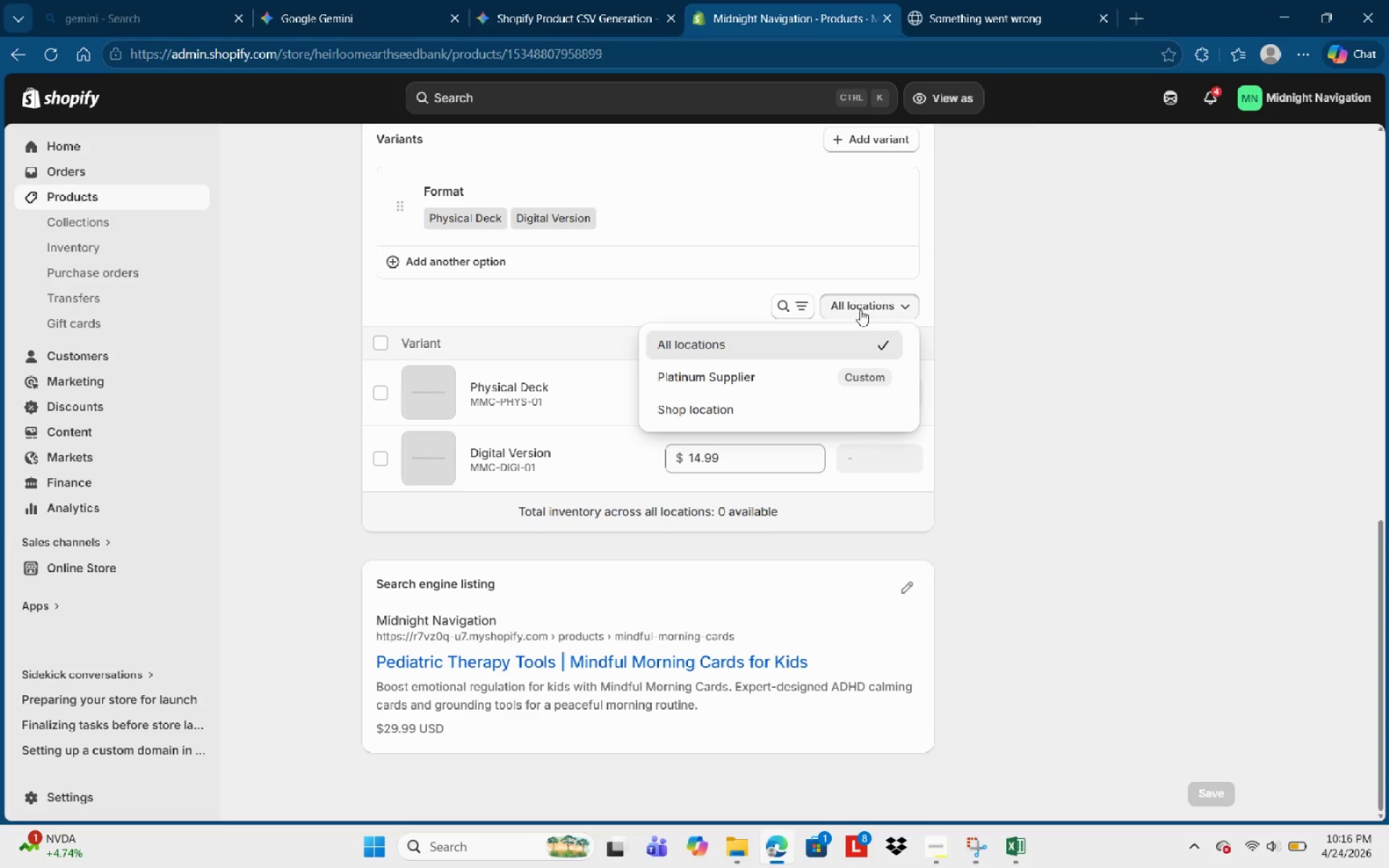 
left_click([860, 310])
 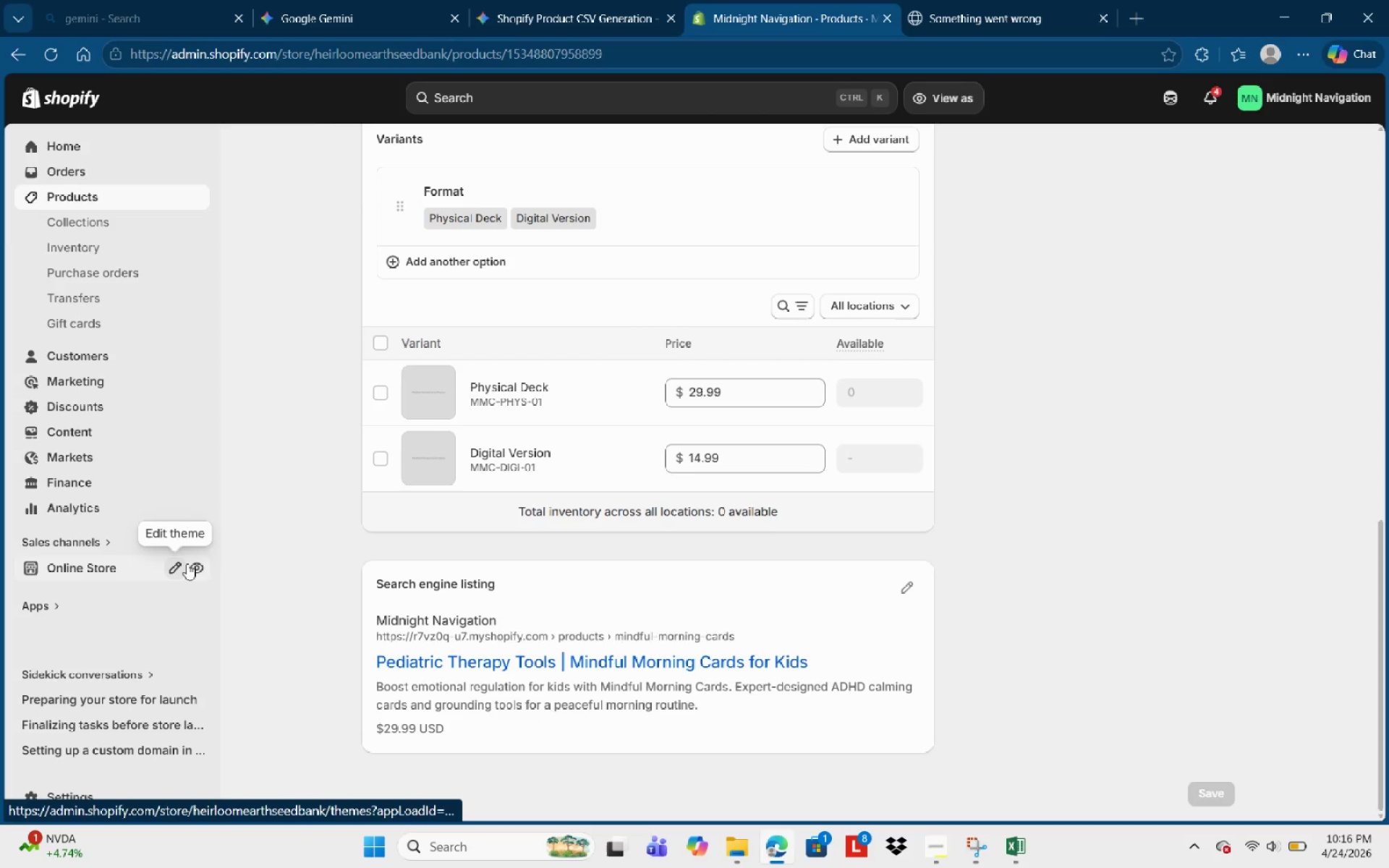 
left_click([197, 564])
 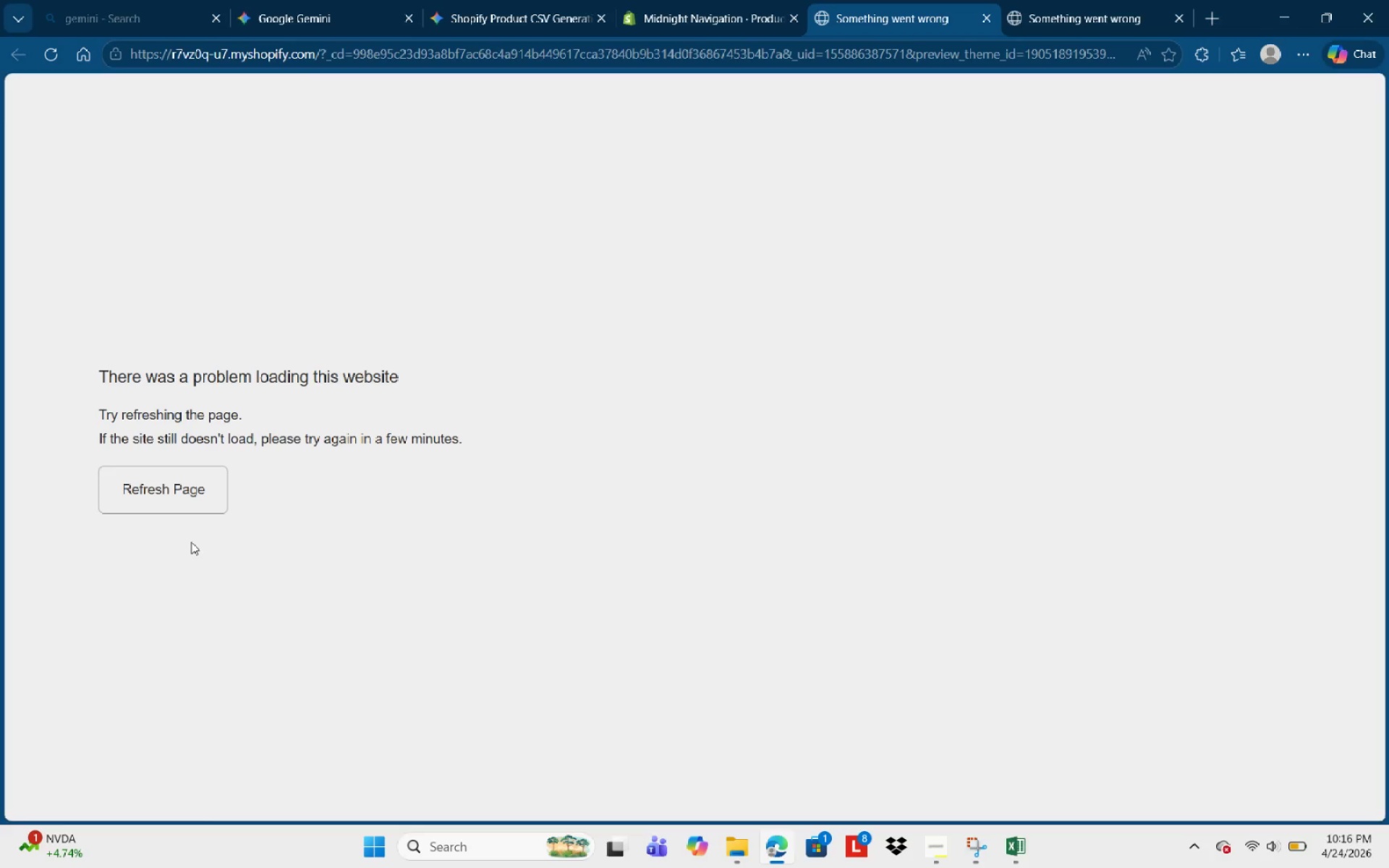 
left_click([176, 493])
 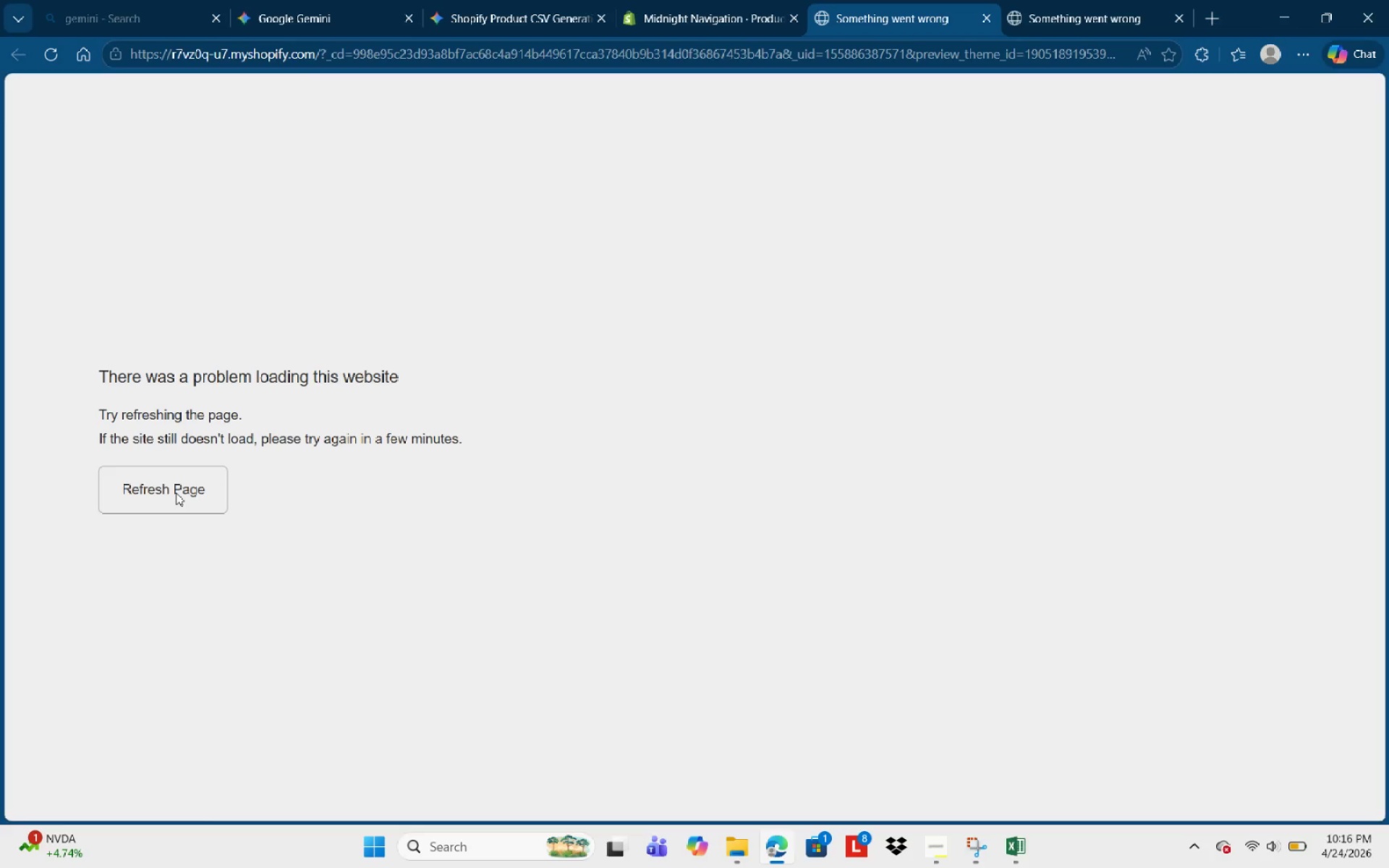 
left_click([176, 493])
 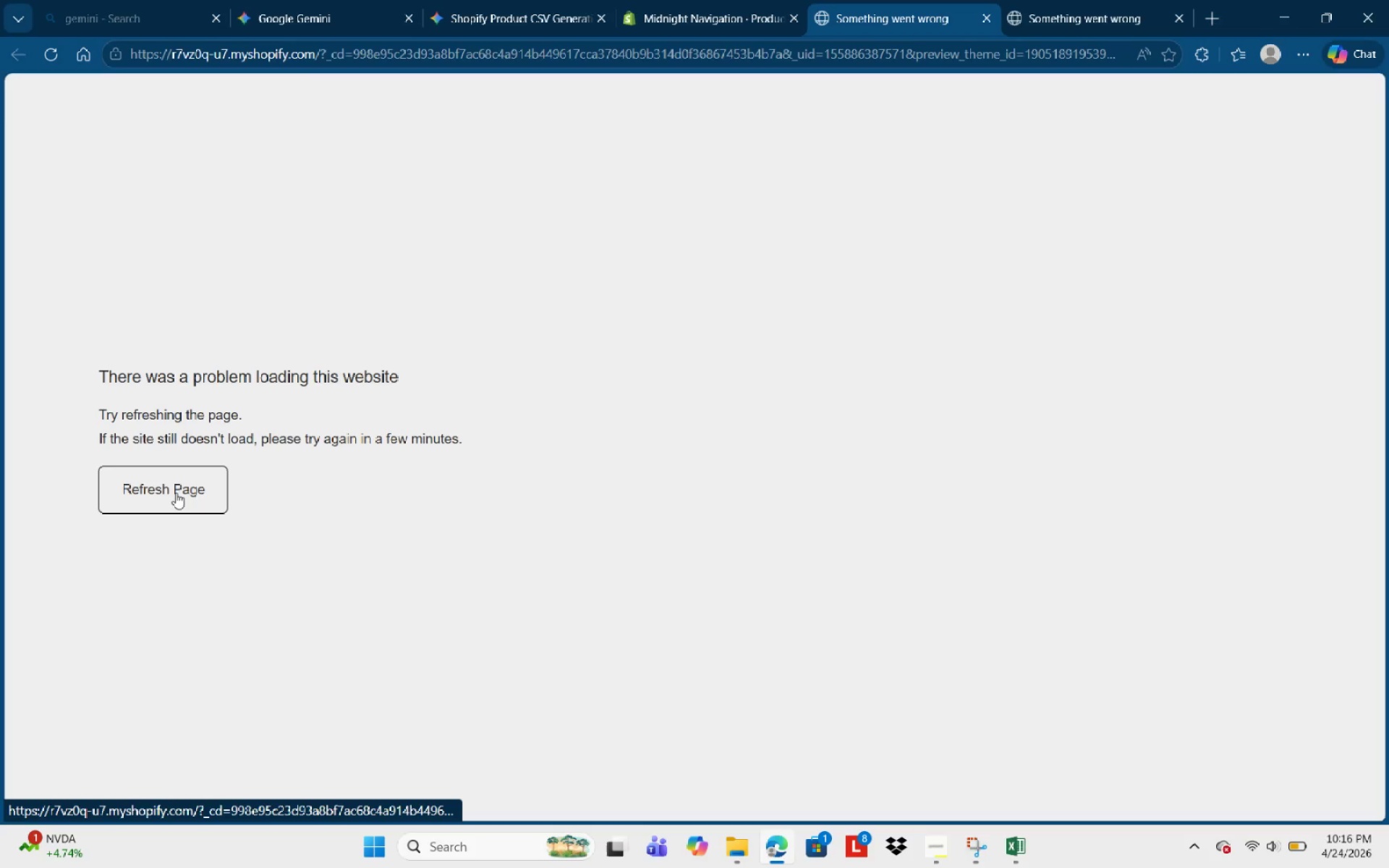 
left_click([176, 493])
 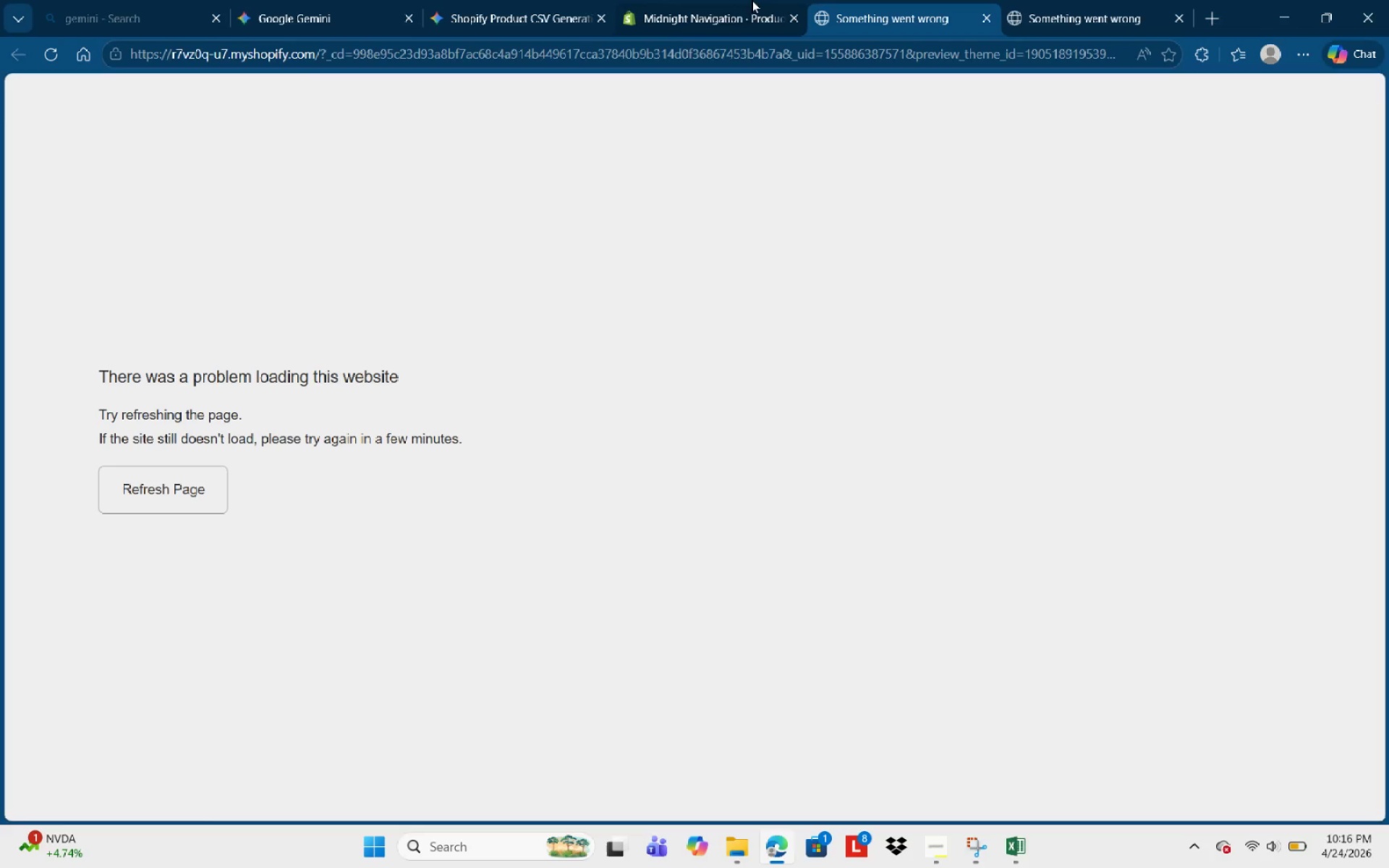 
left_click([686, 23])
 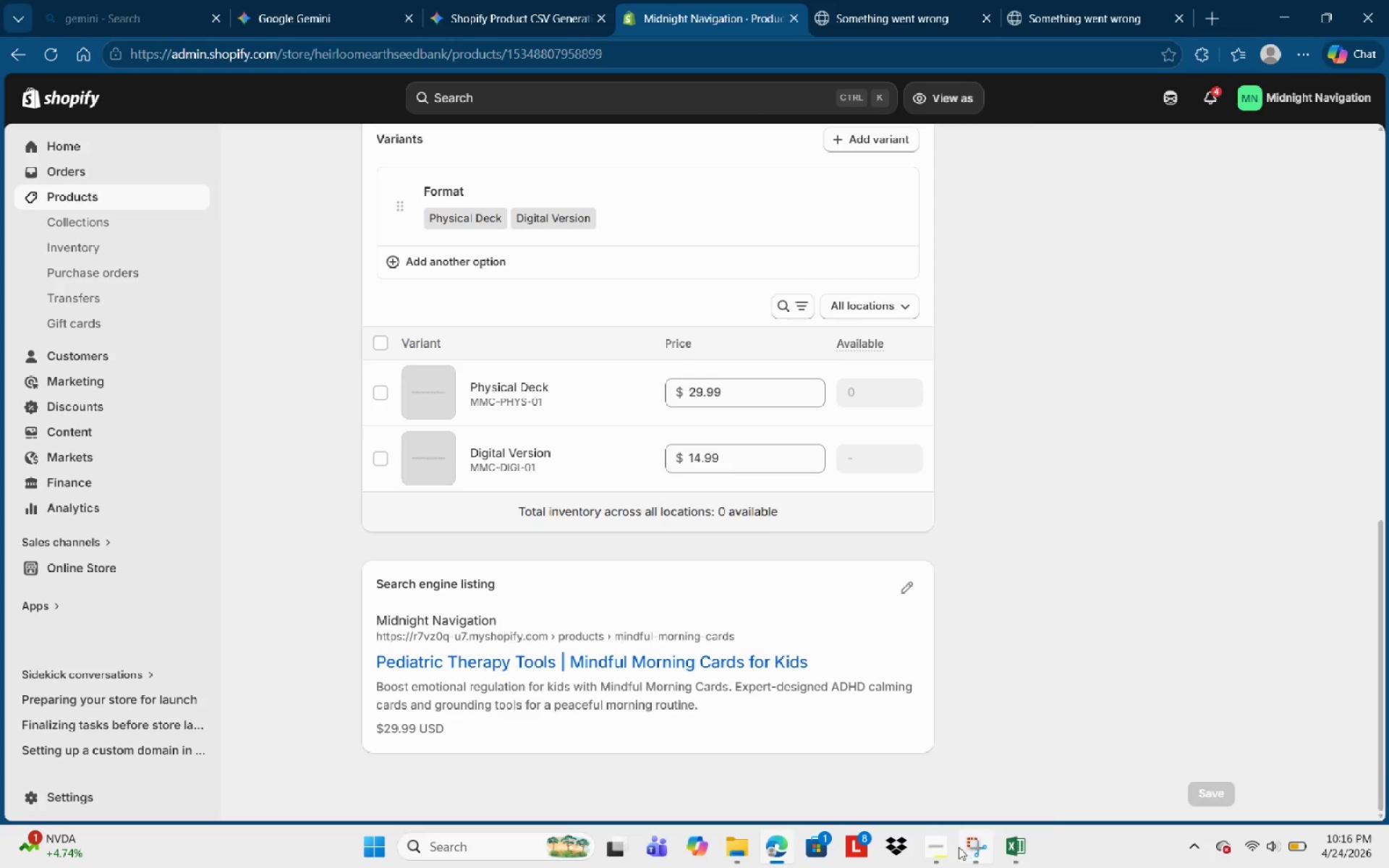 
left_click([942, 838])